 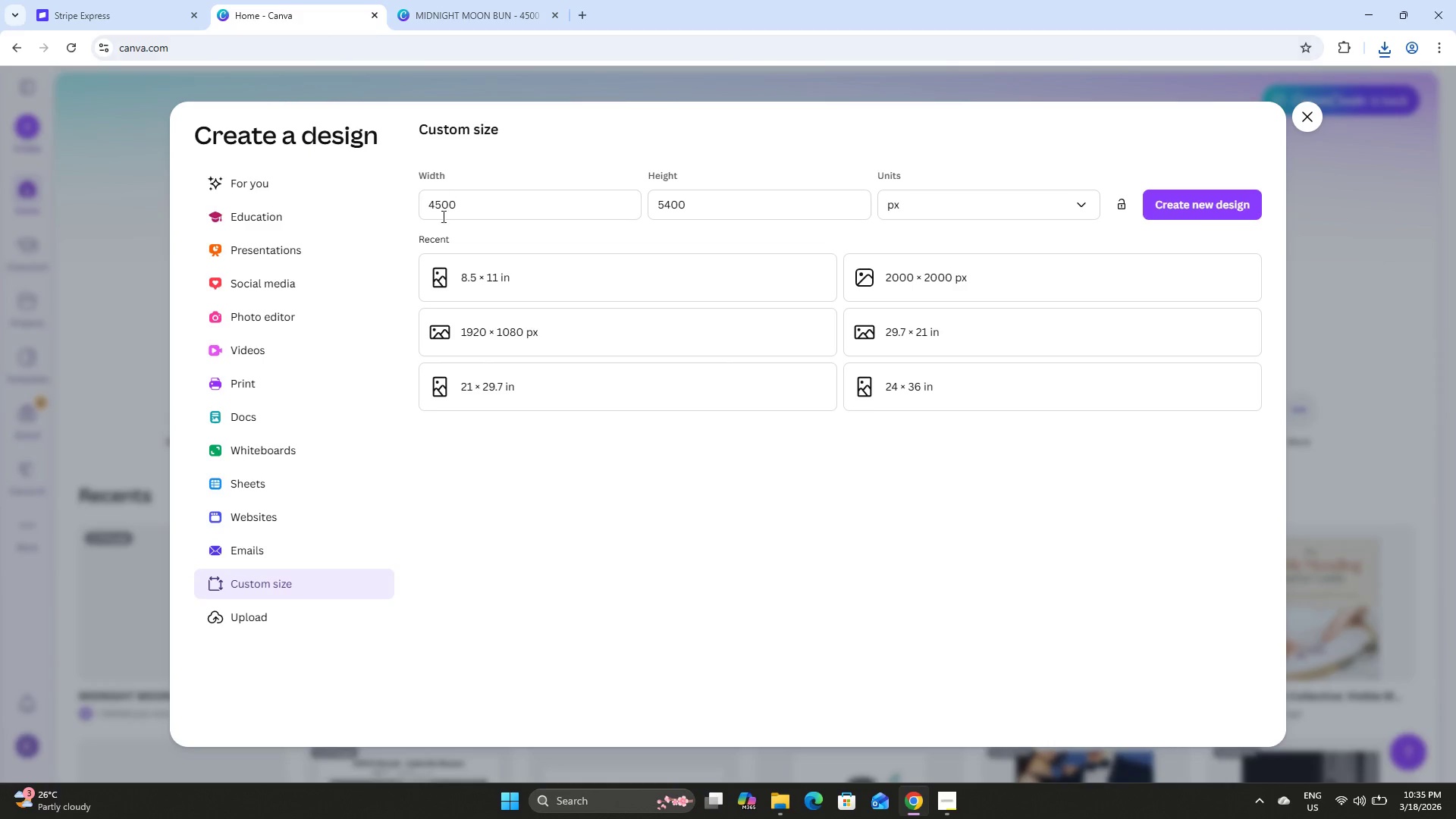 
left_click([1308, 117])
 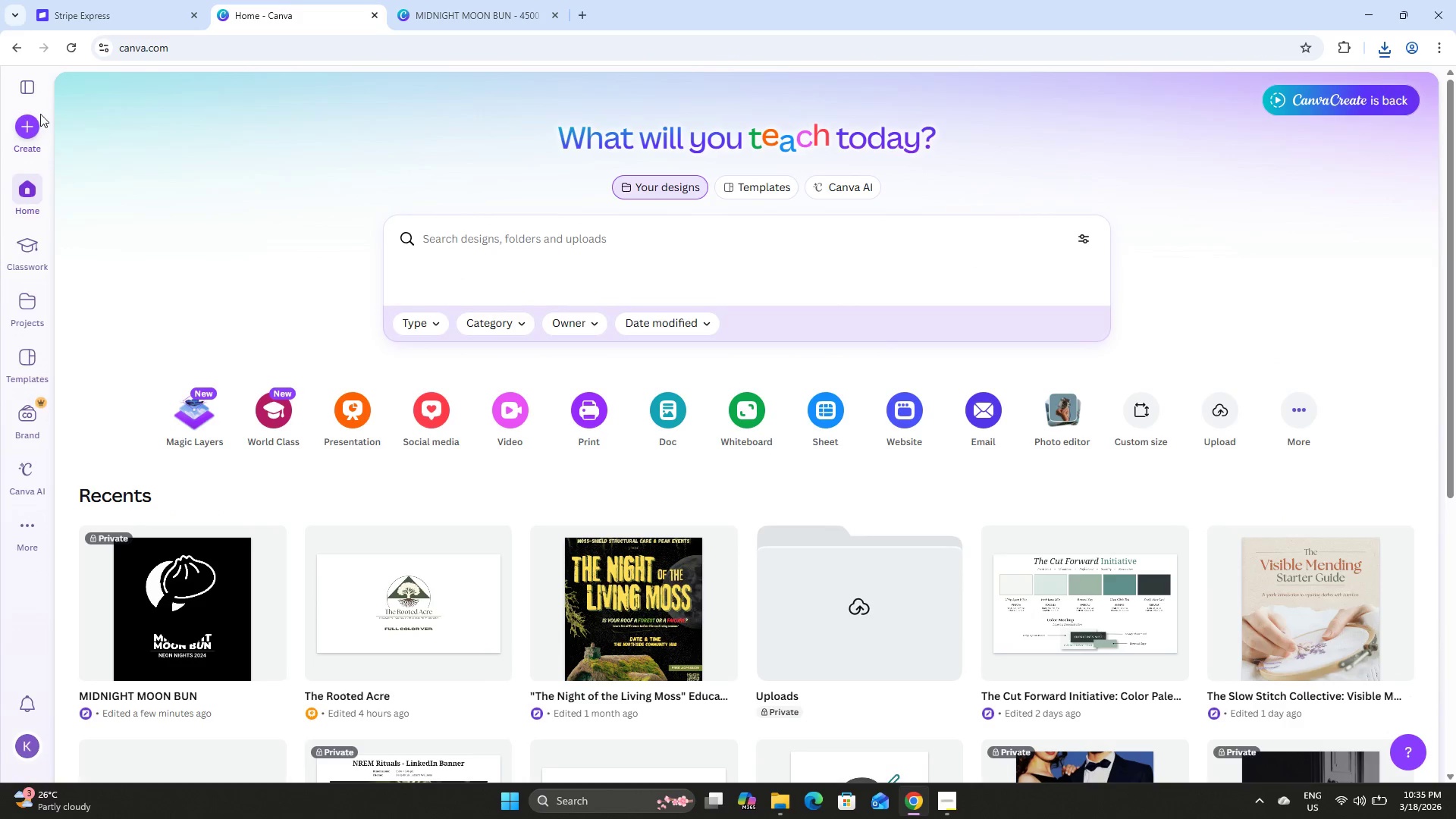 
left_click([21, 127])
 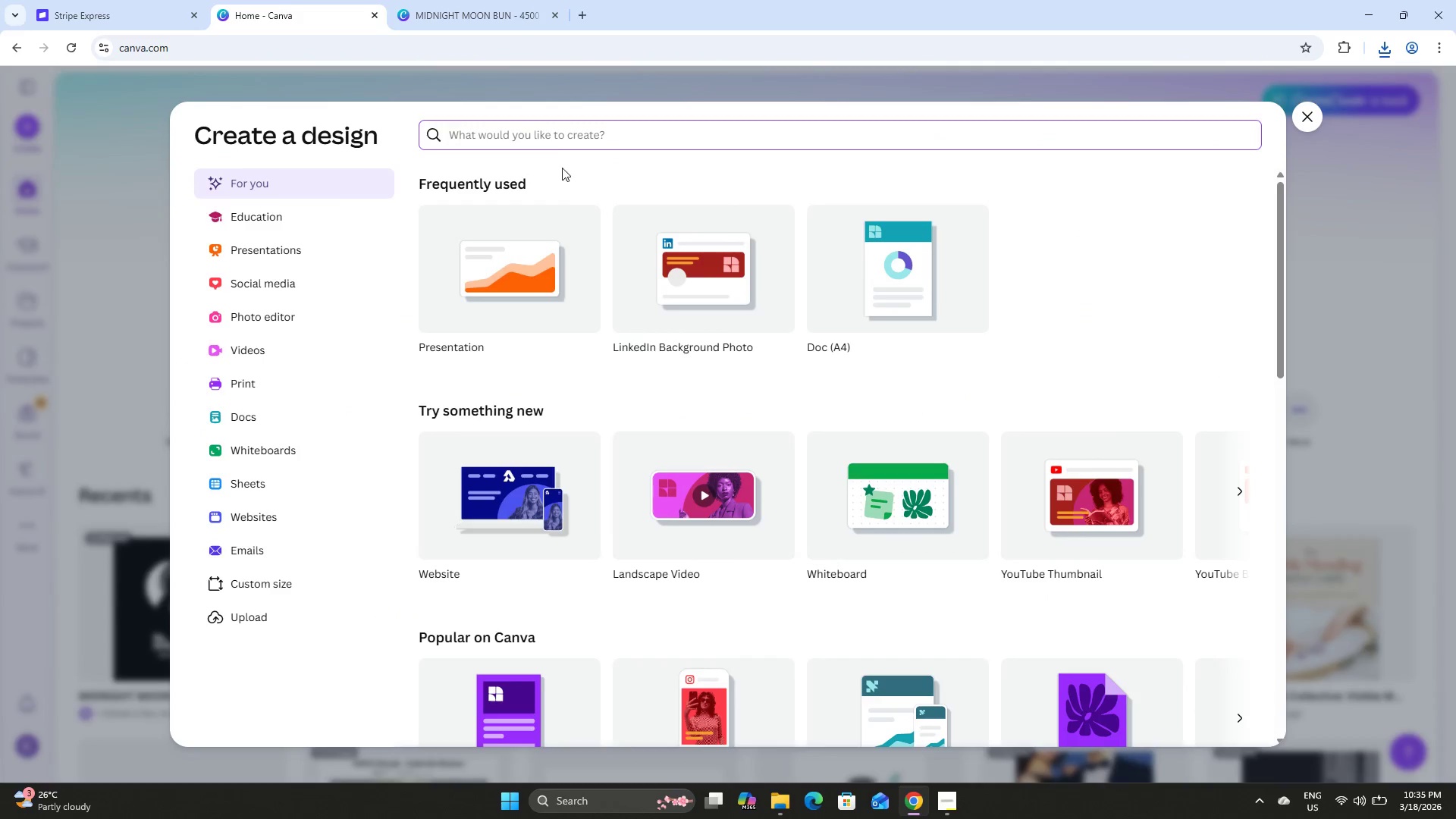 
left_click([541, 139])
 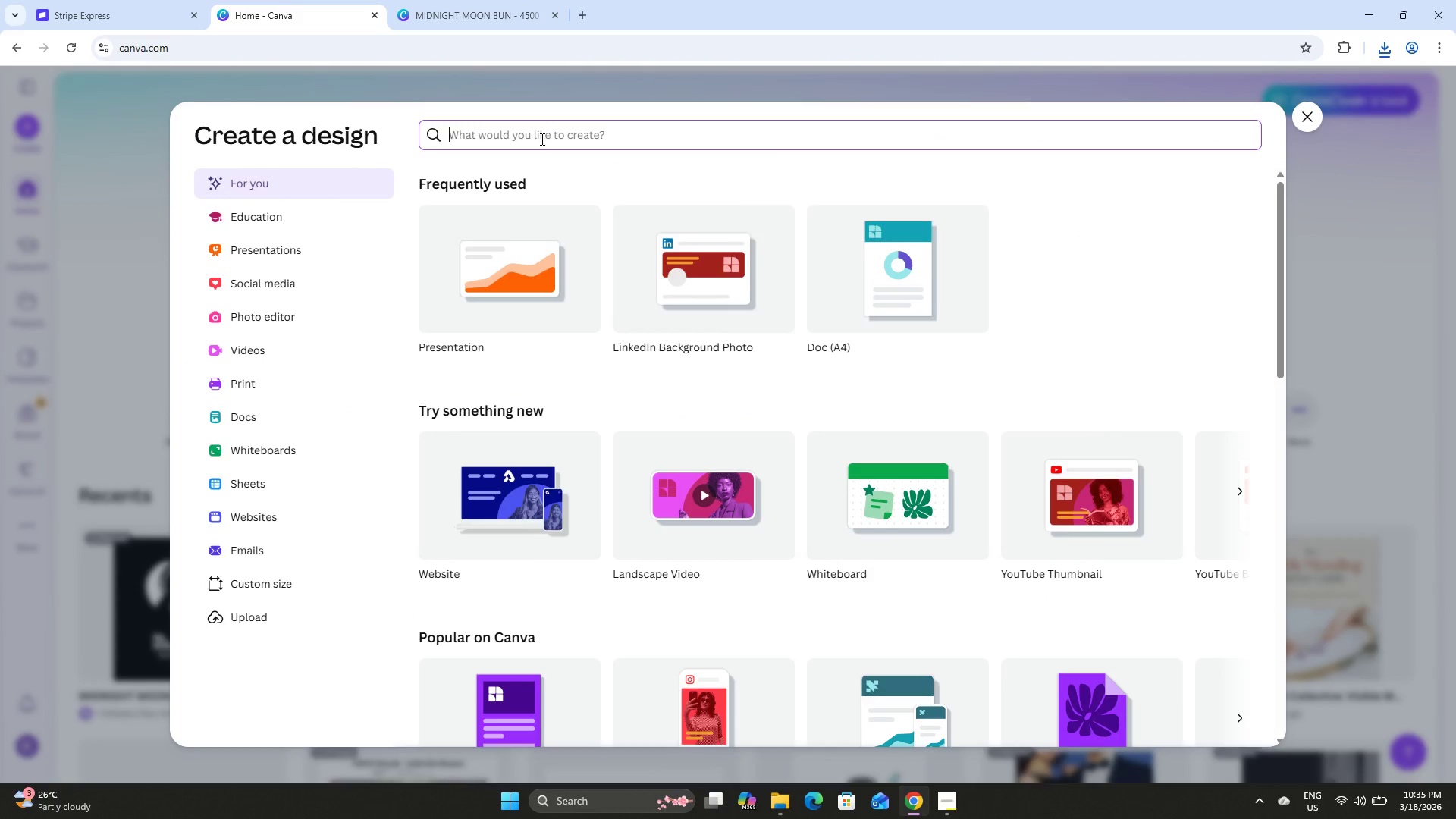 
type(tsh)
 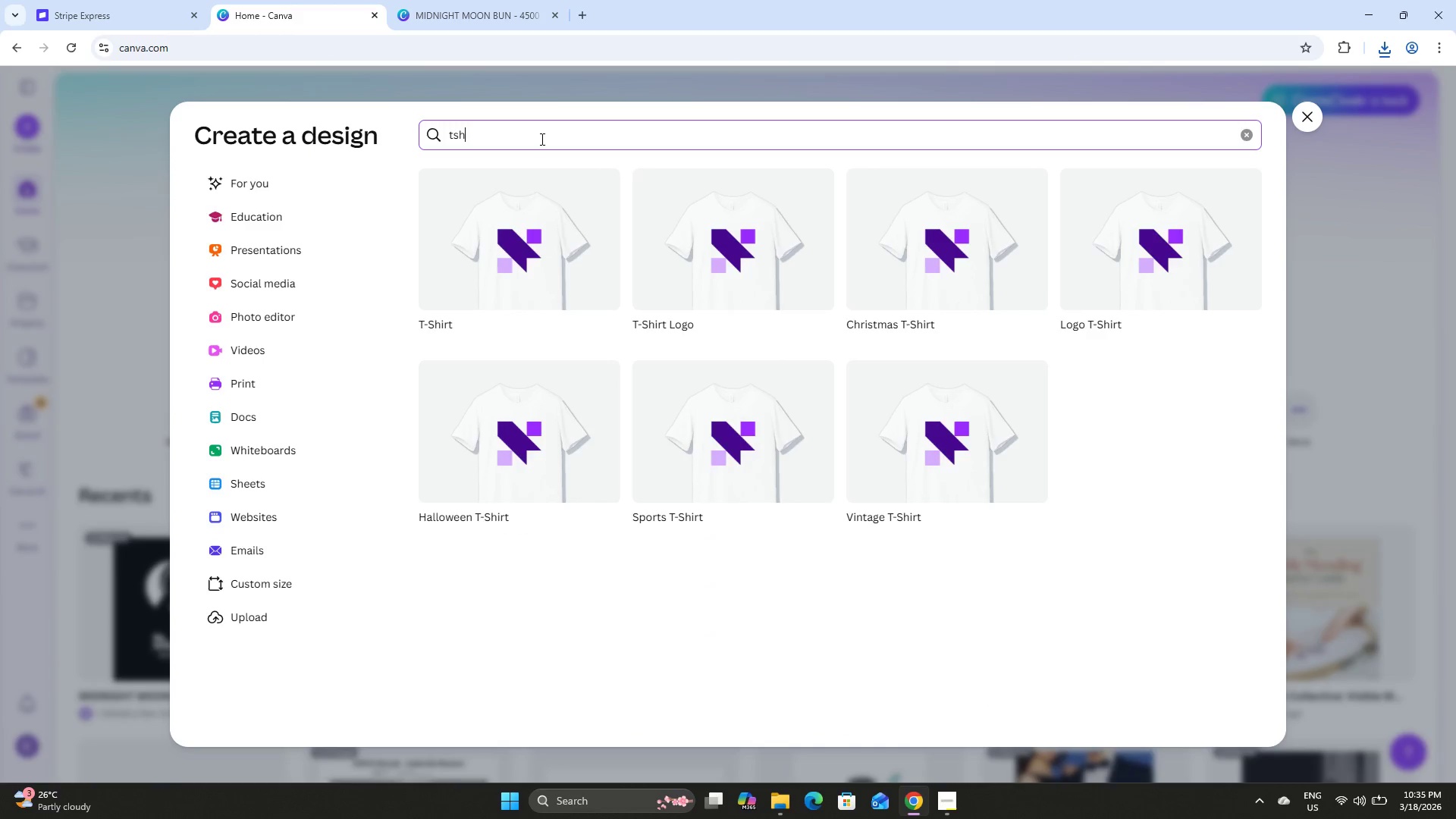 
mouse_move([552, 252])
 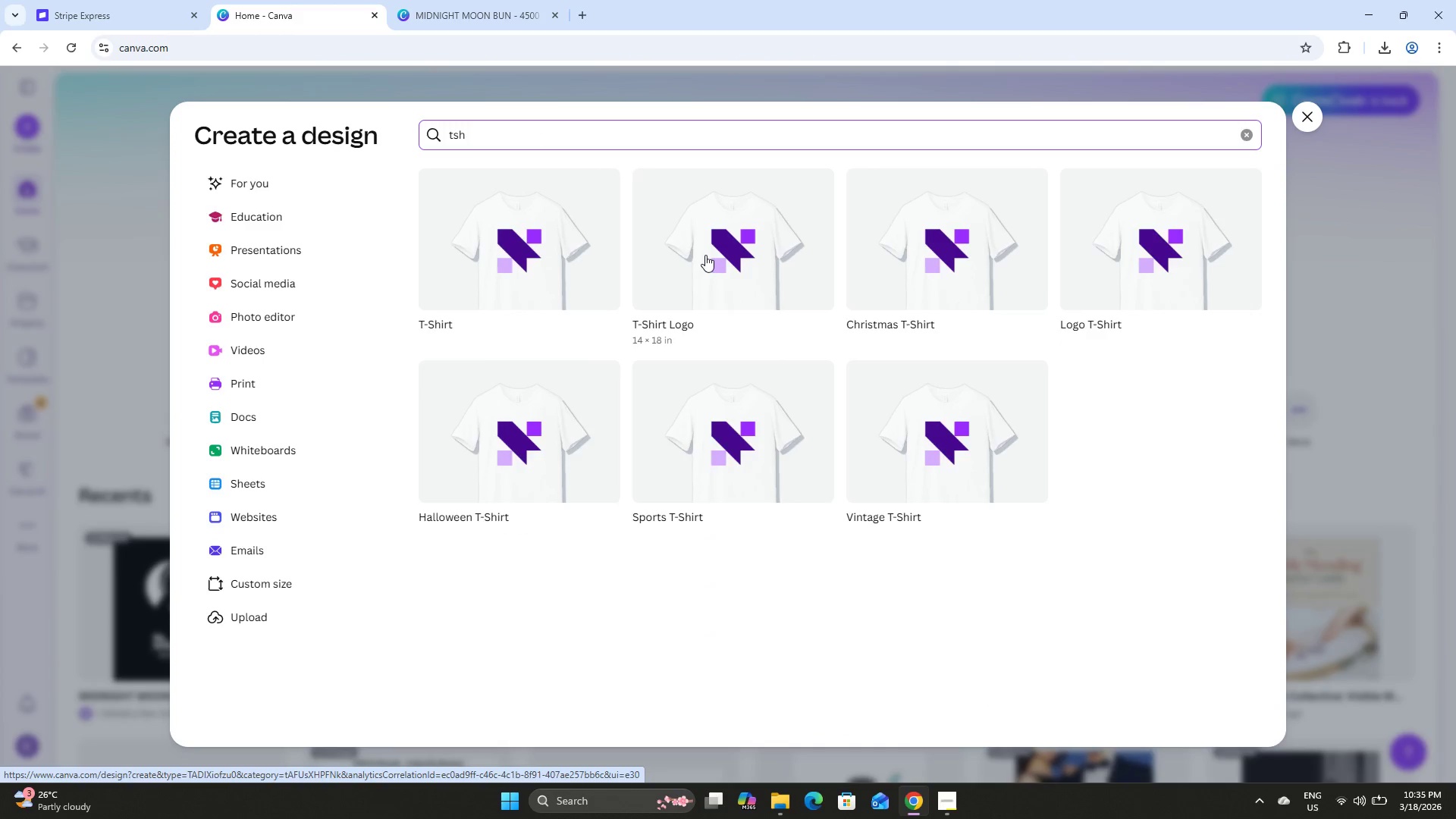 
wait(6.53)
 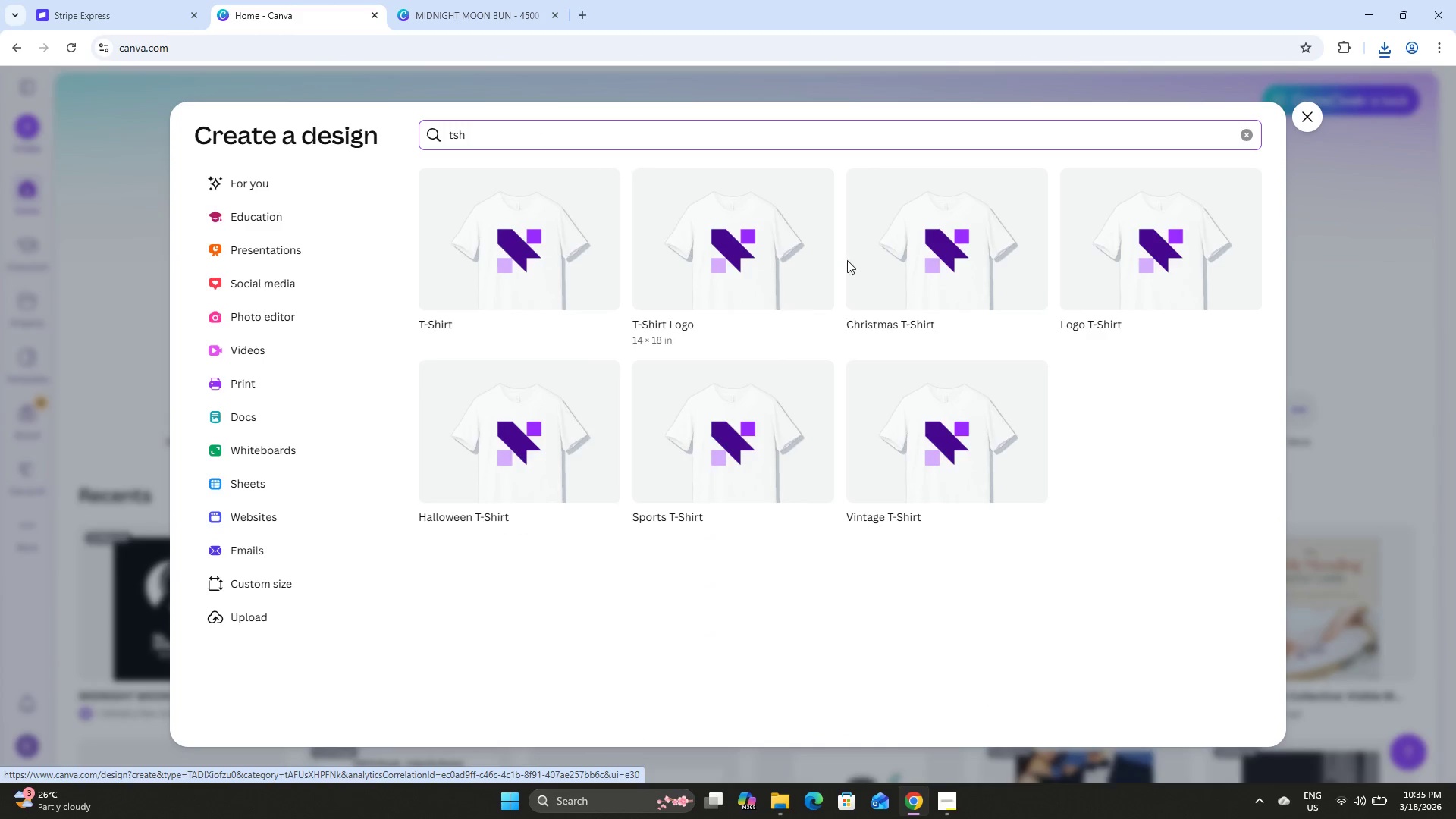 
left_click([753, 264])
 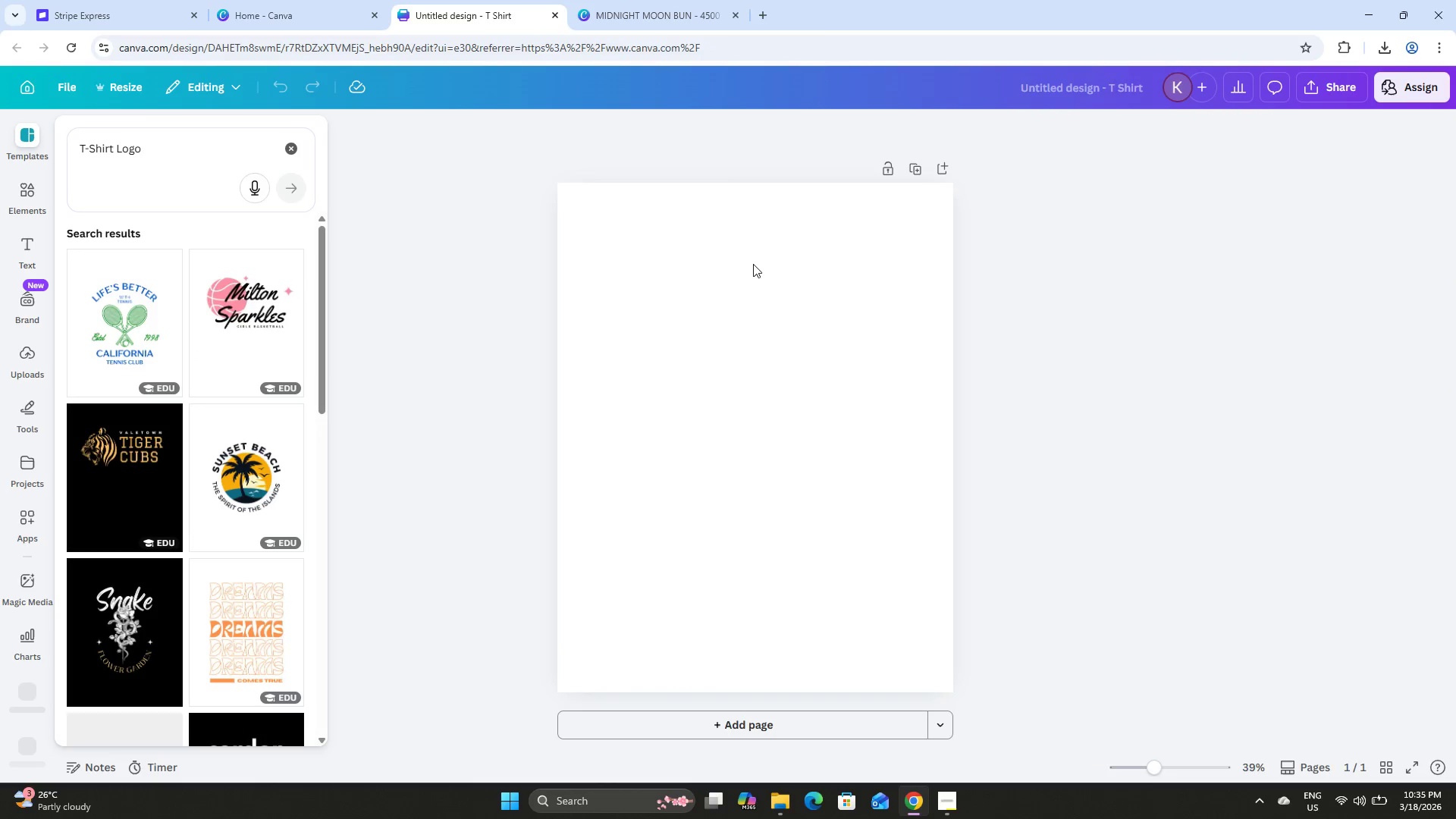 
wait(9.12)
 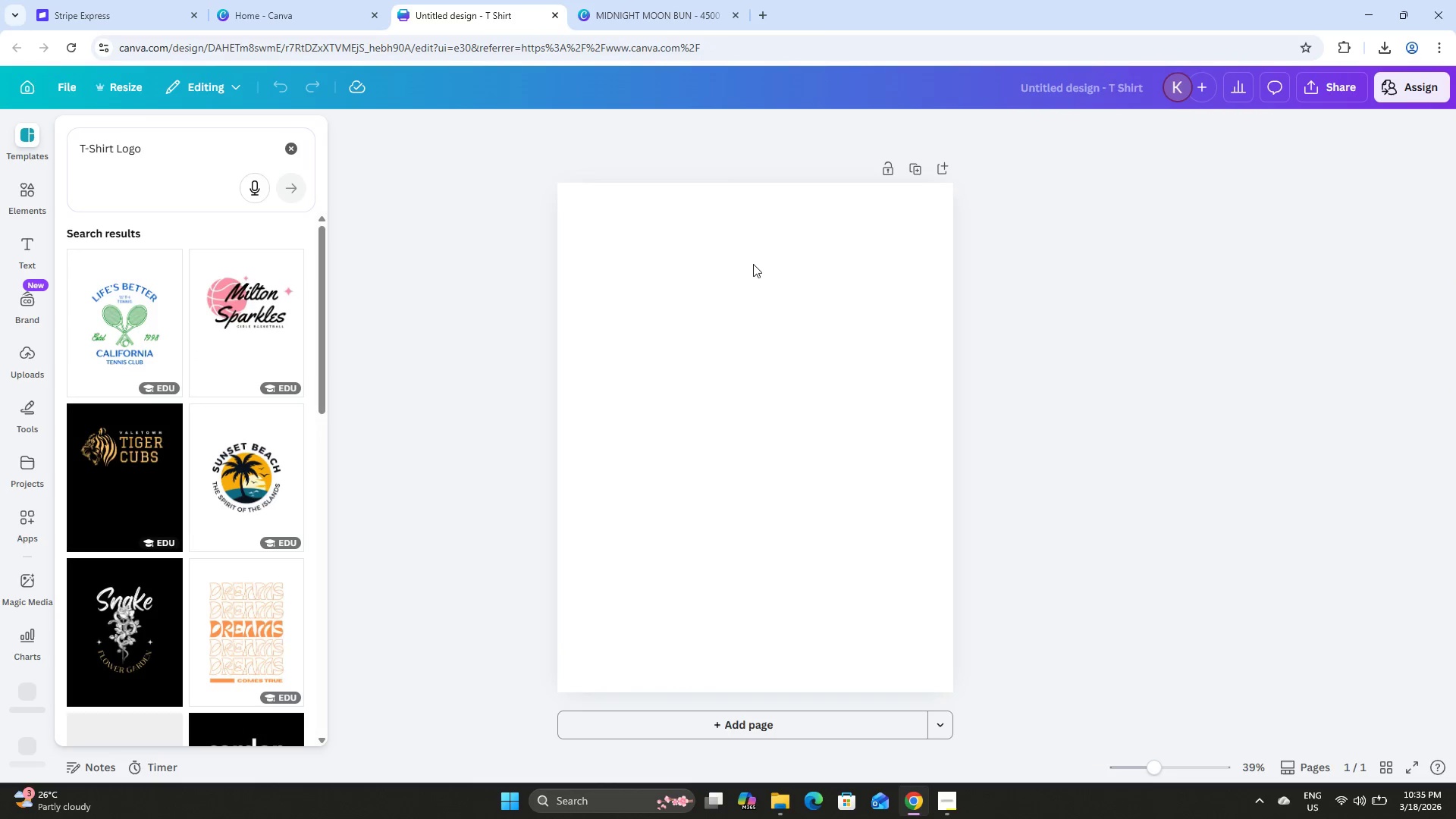 
scroll: coordinate [864, 359], scroll_direction: down, amount: 9.0
 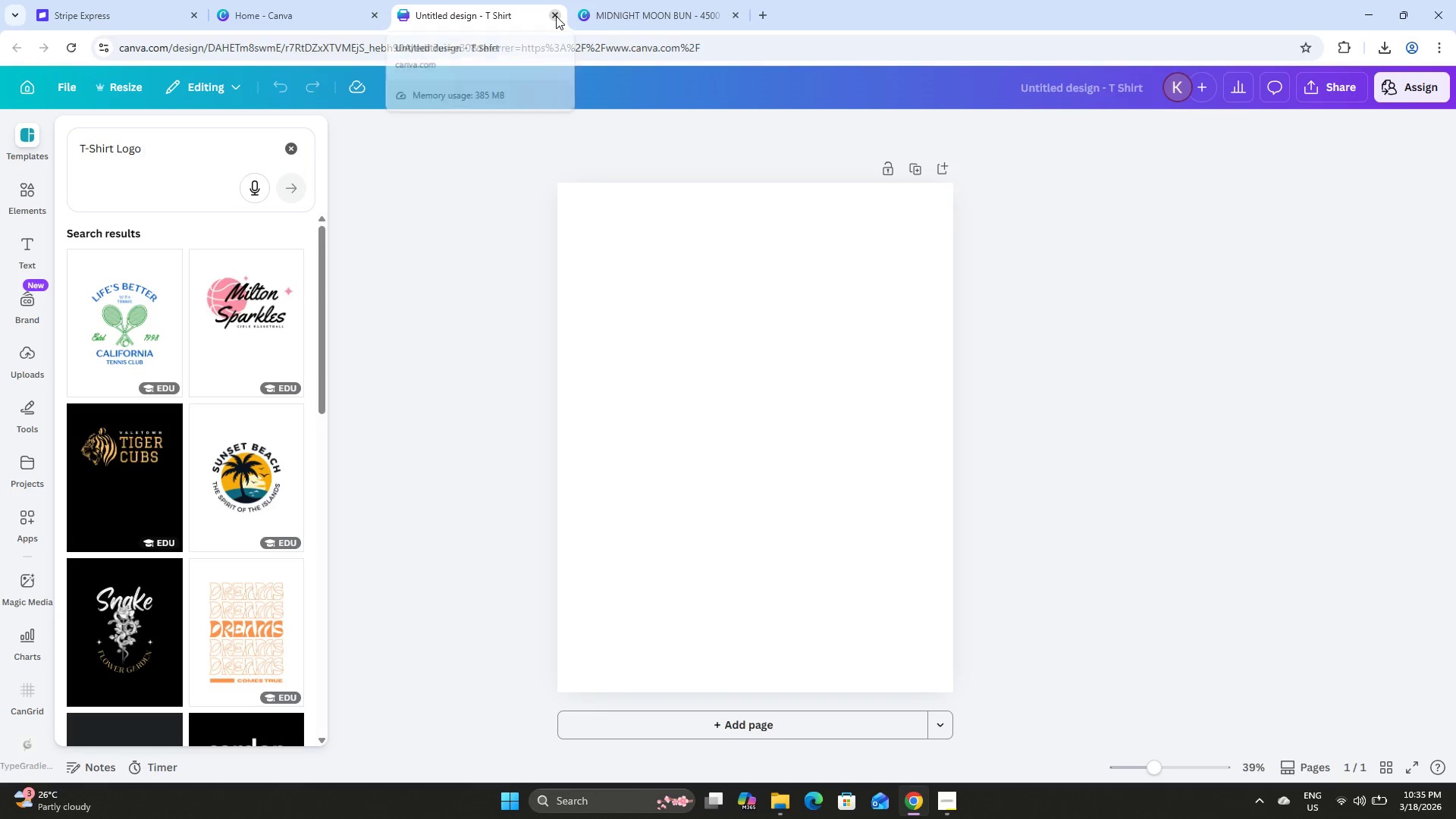 
left_click([556, 16])
 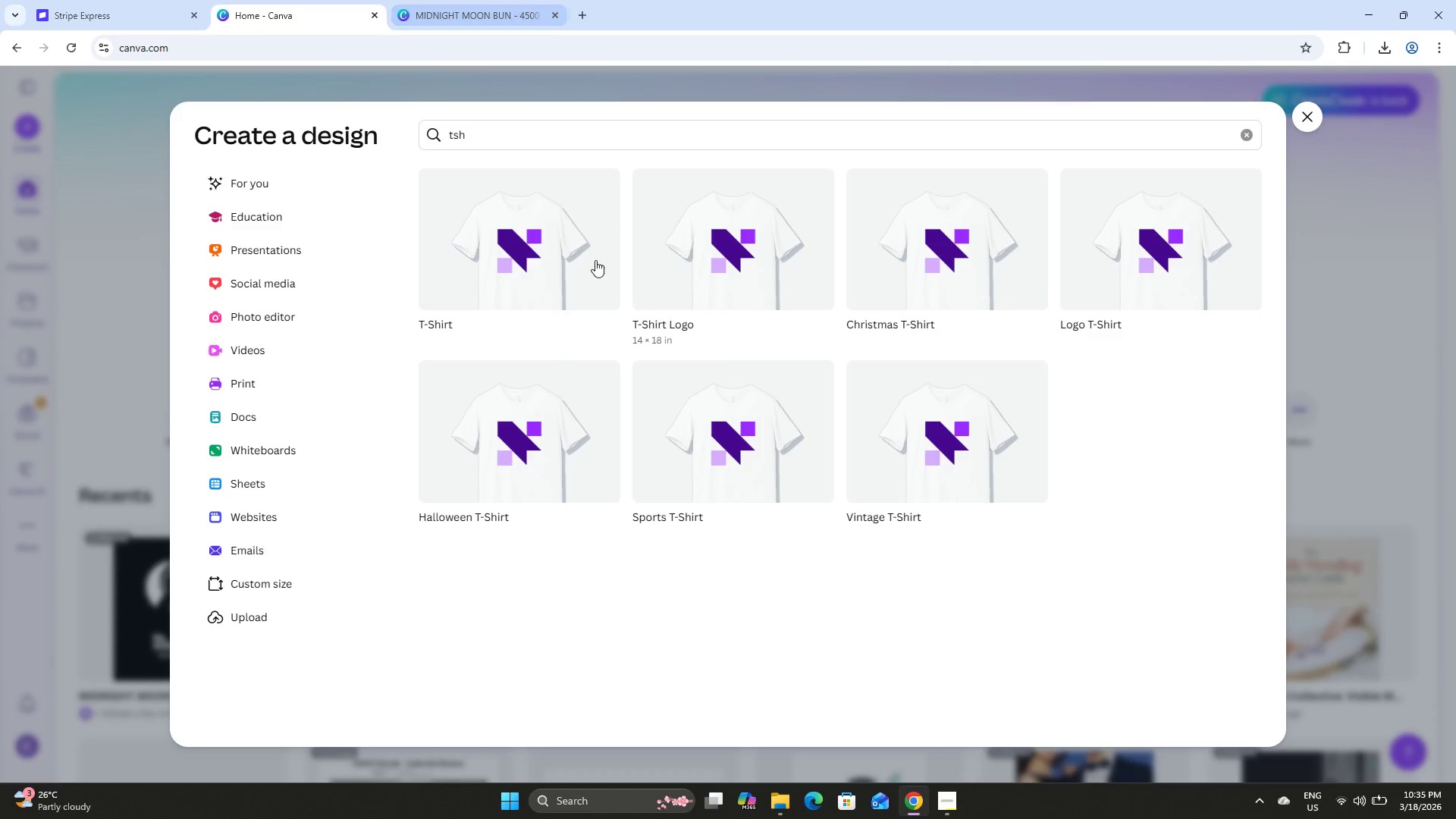 
left_click([500, 242])
 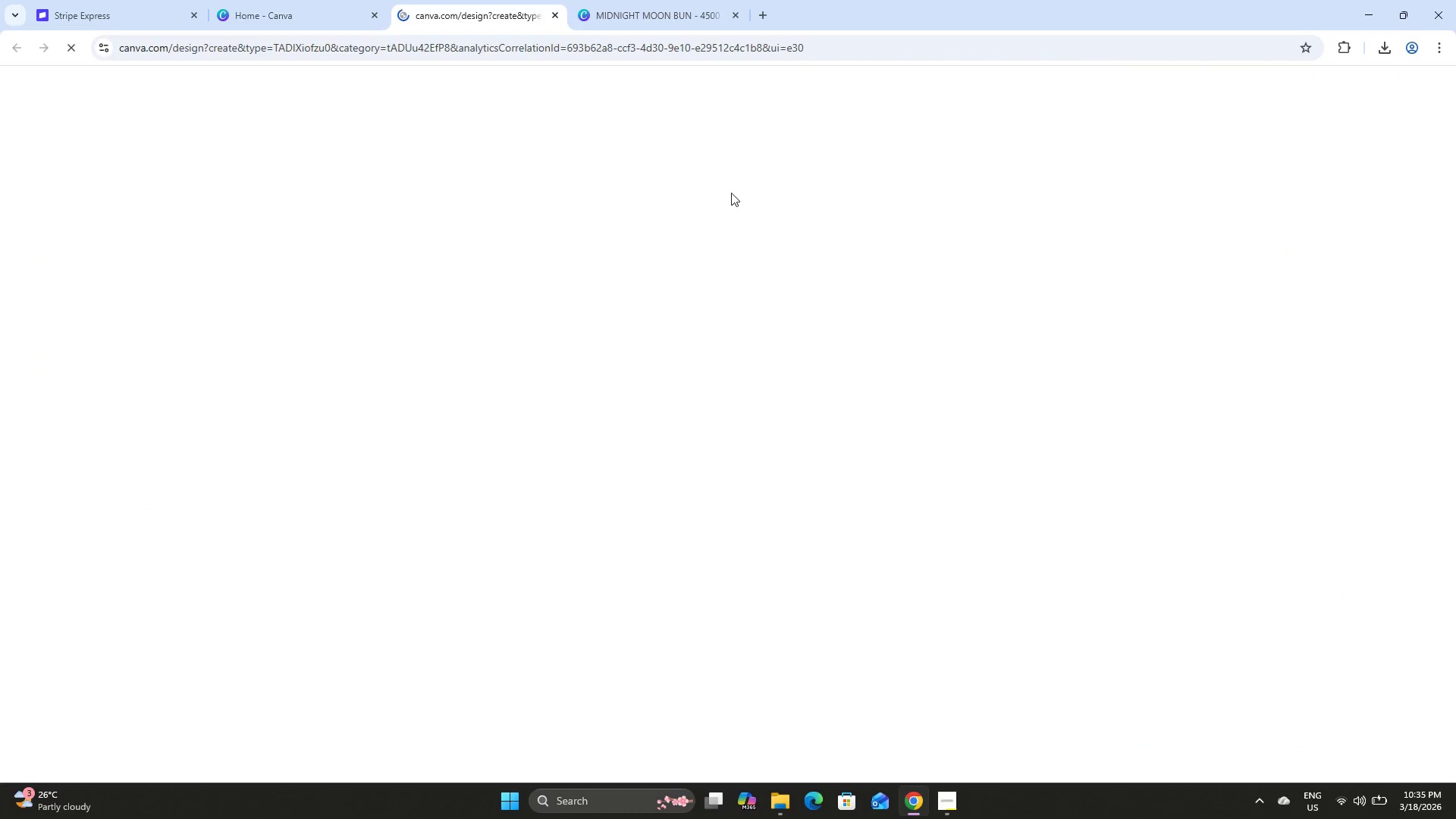 
mouse_move([733, 202])
 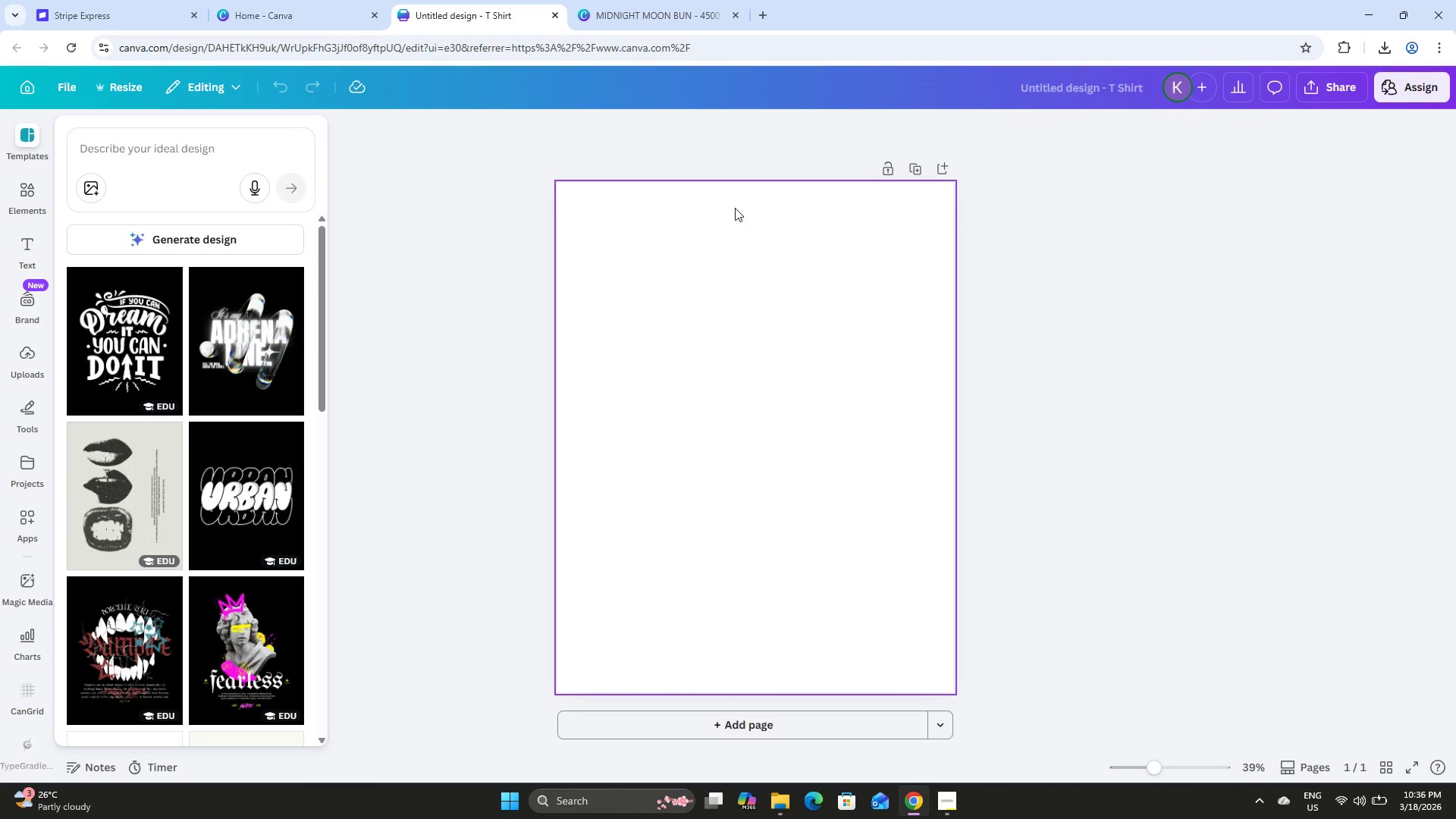 
scroll: coordinate [735, 208], scroll_direction: down, amount: 8.0
 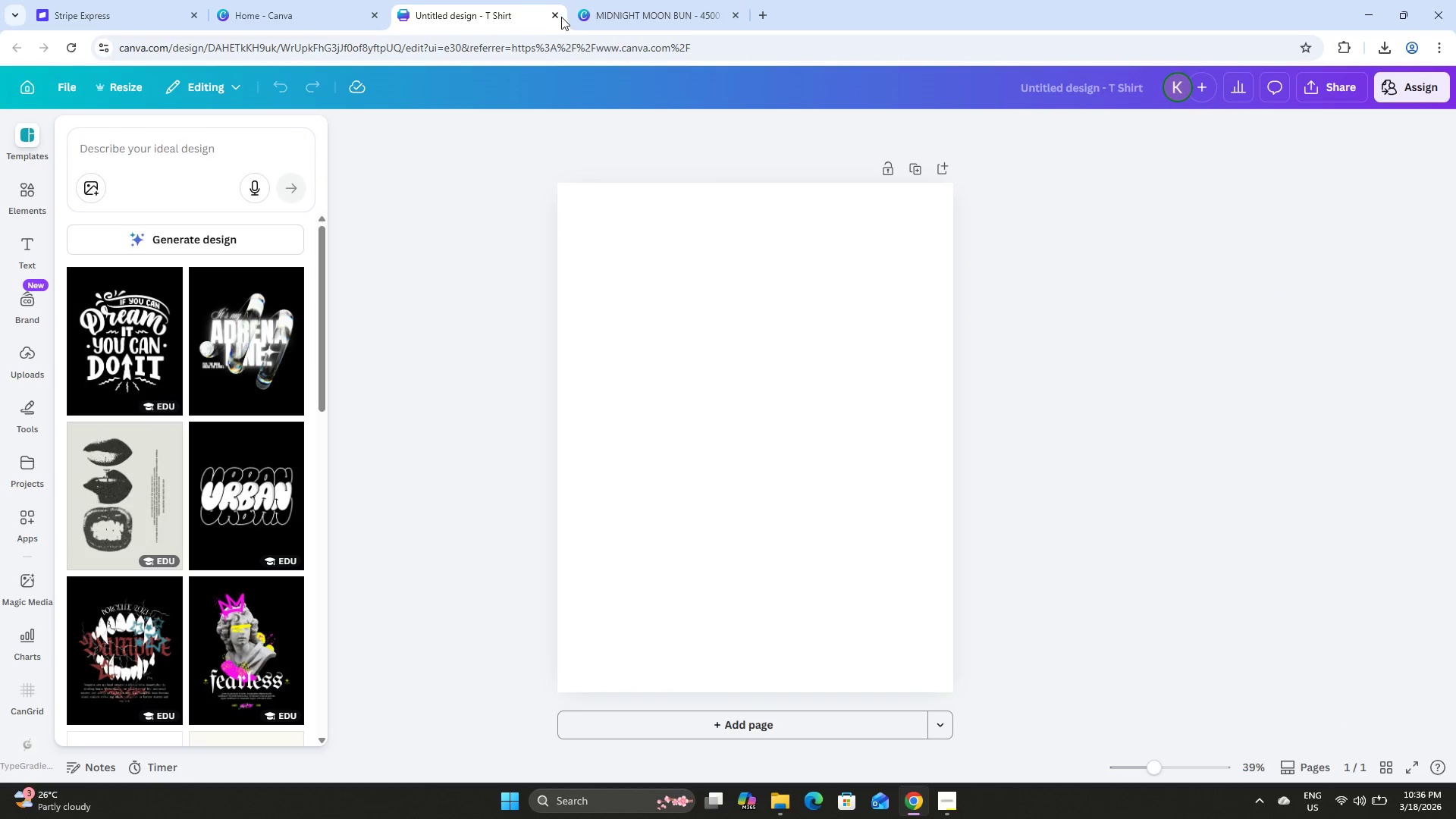 
left_click([558, 14])
 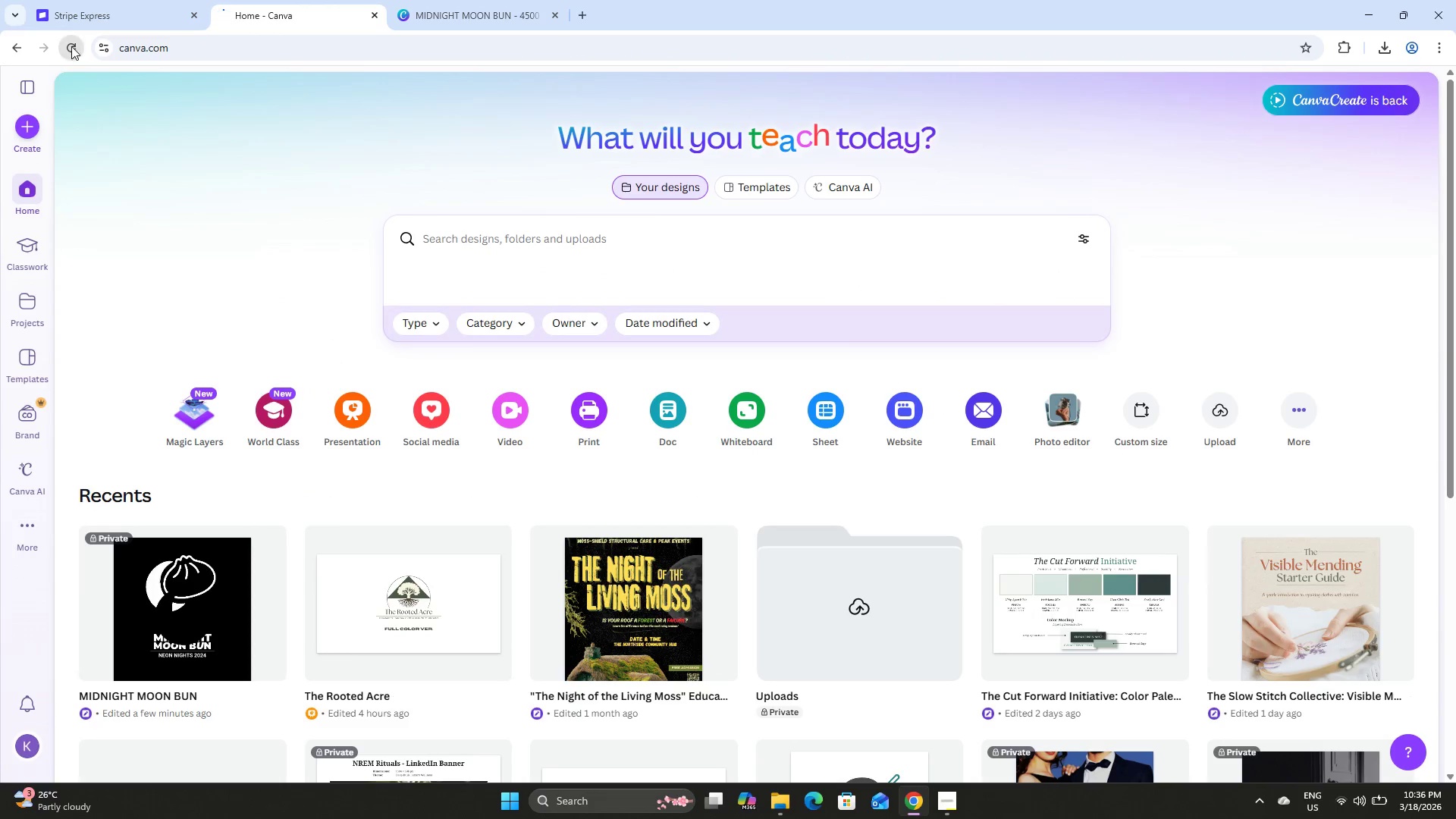 
double_click([318, 0])
 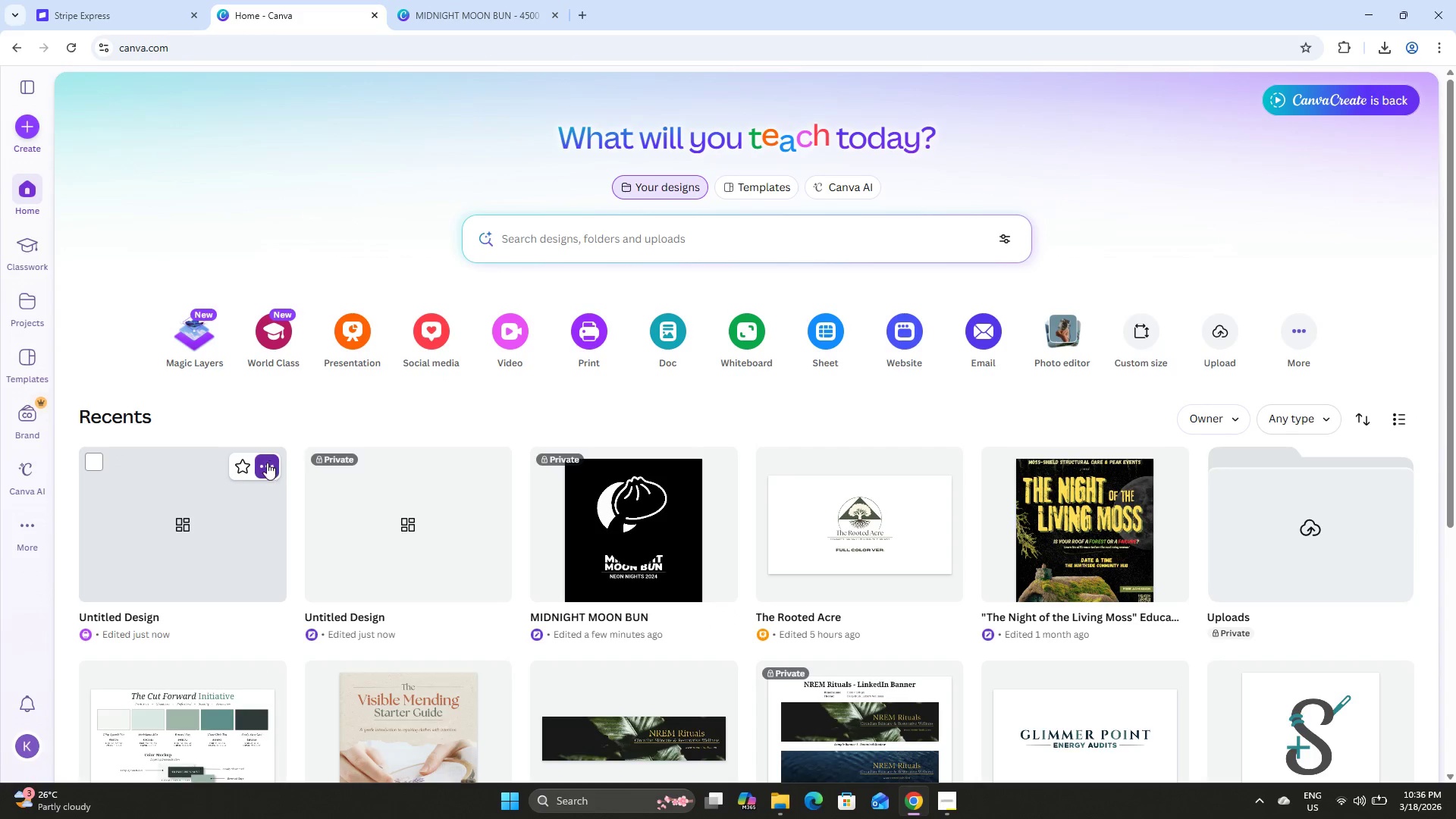 
left_click([268, 460])
 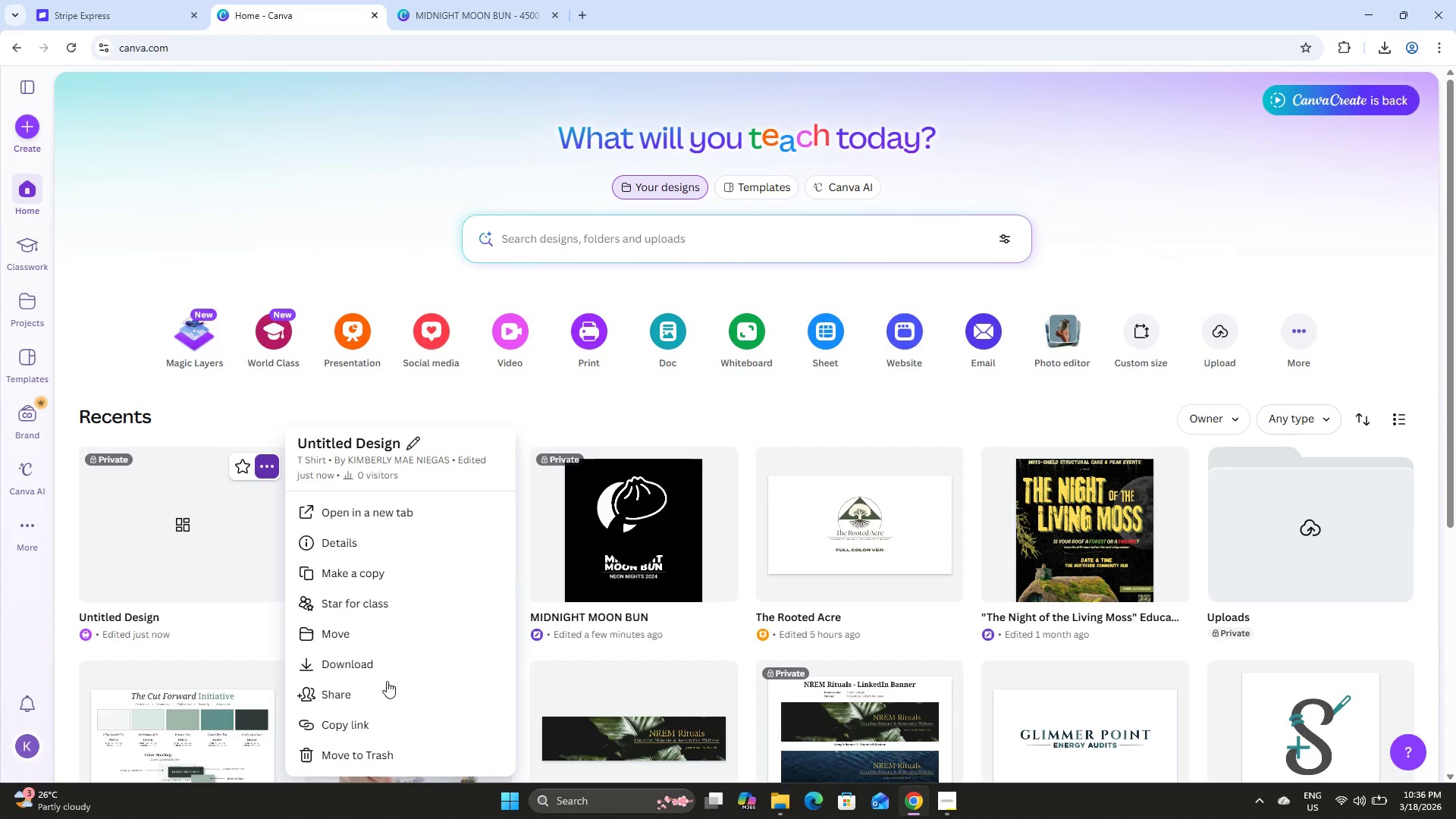 
left_click([376, 759])
 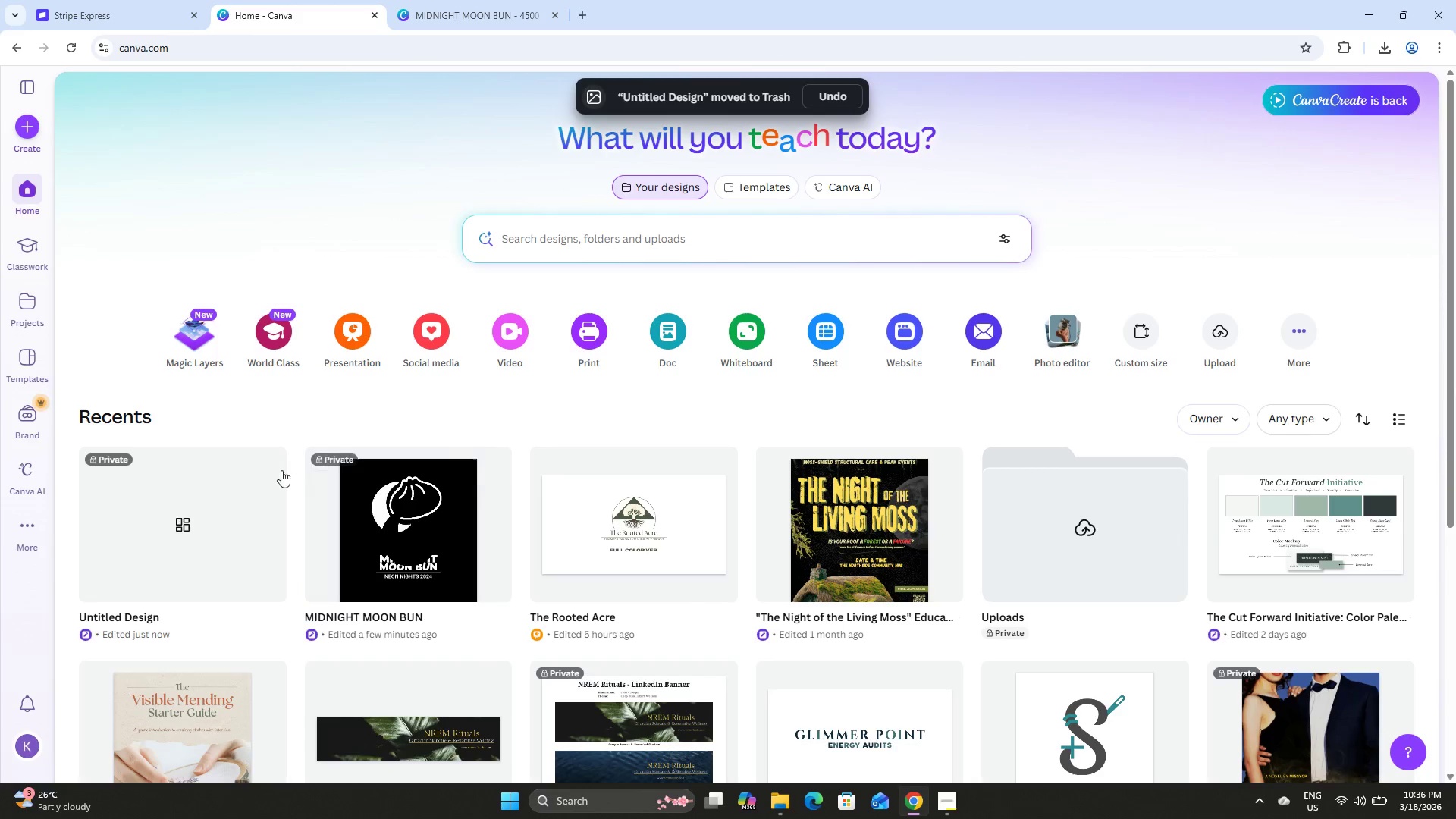 
left_click([272, 459])
 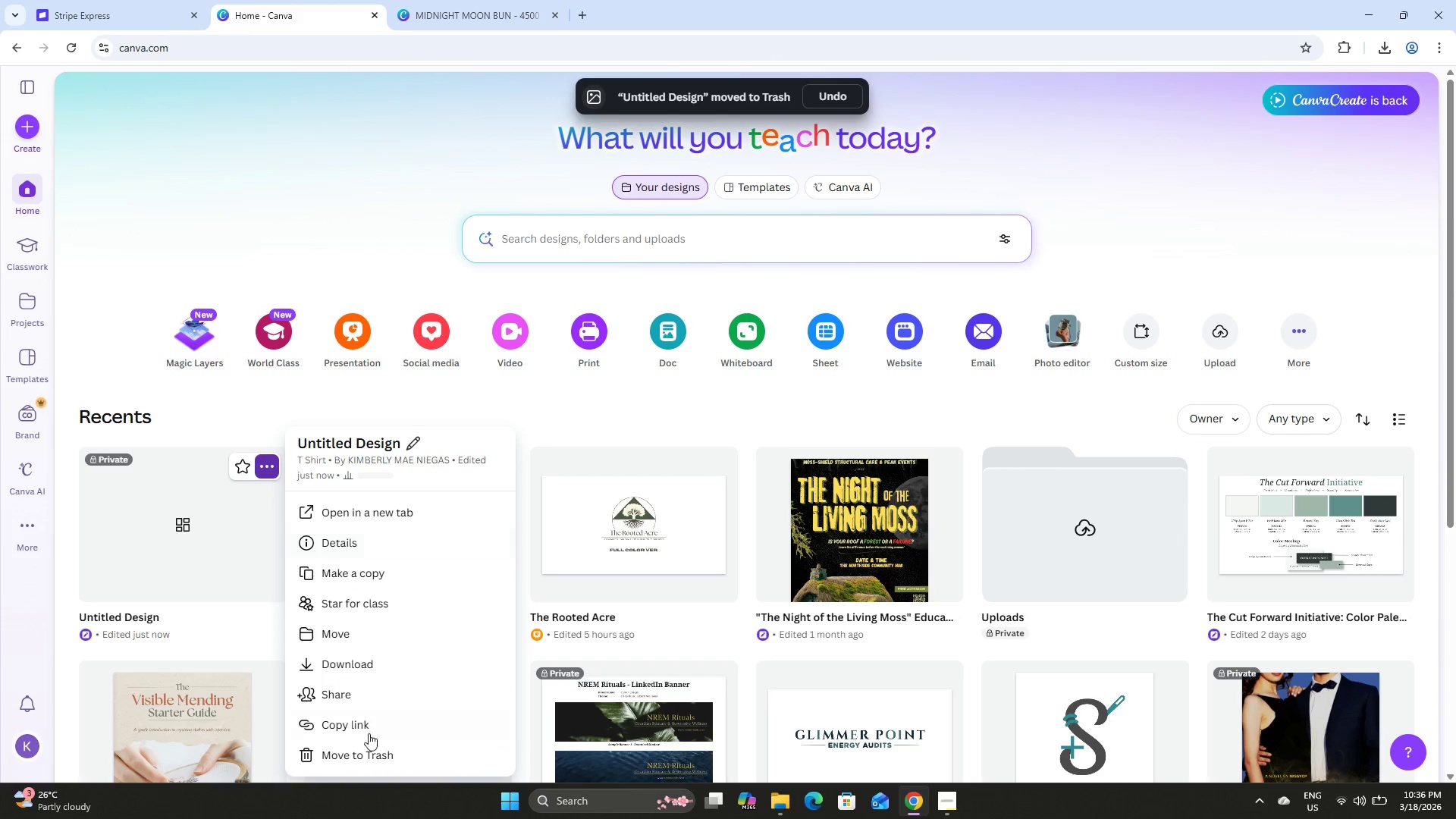 
left_click([366, 752])
 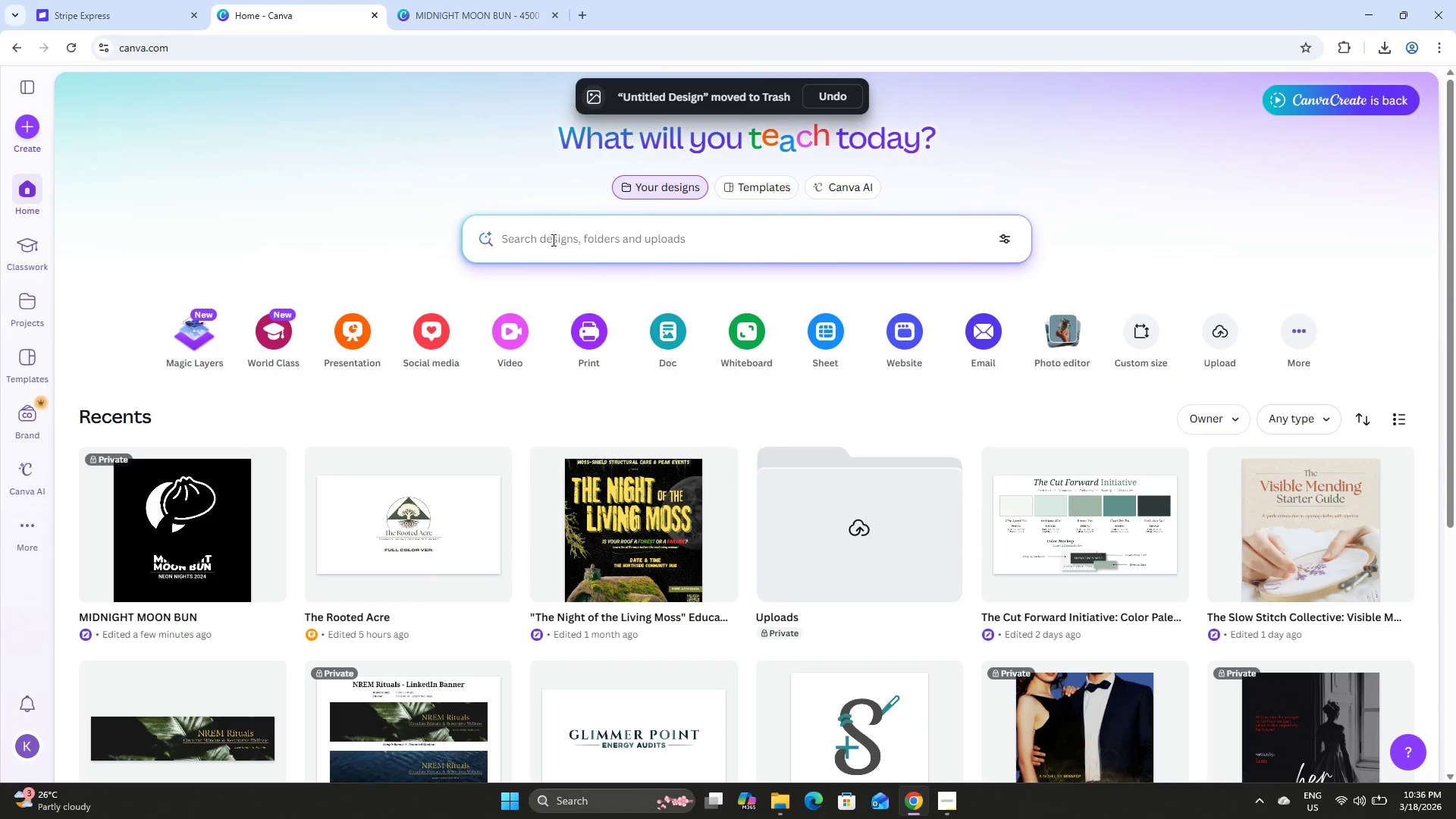 
left_click([429, 0])
 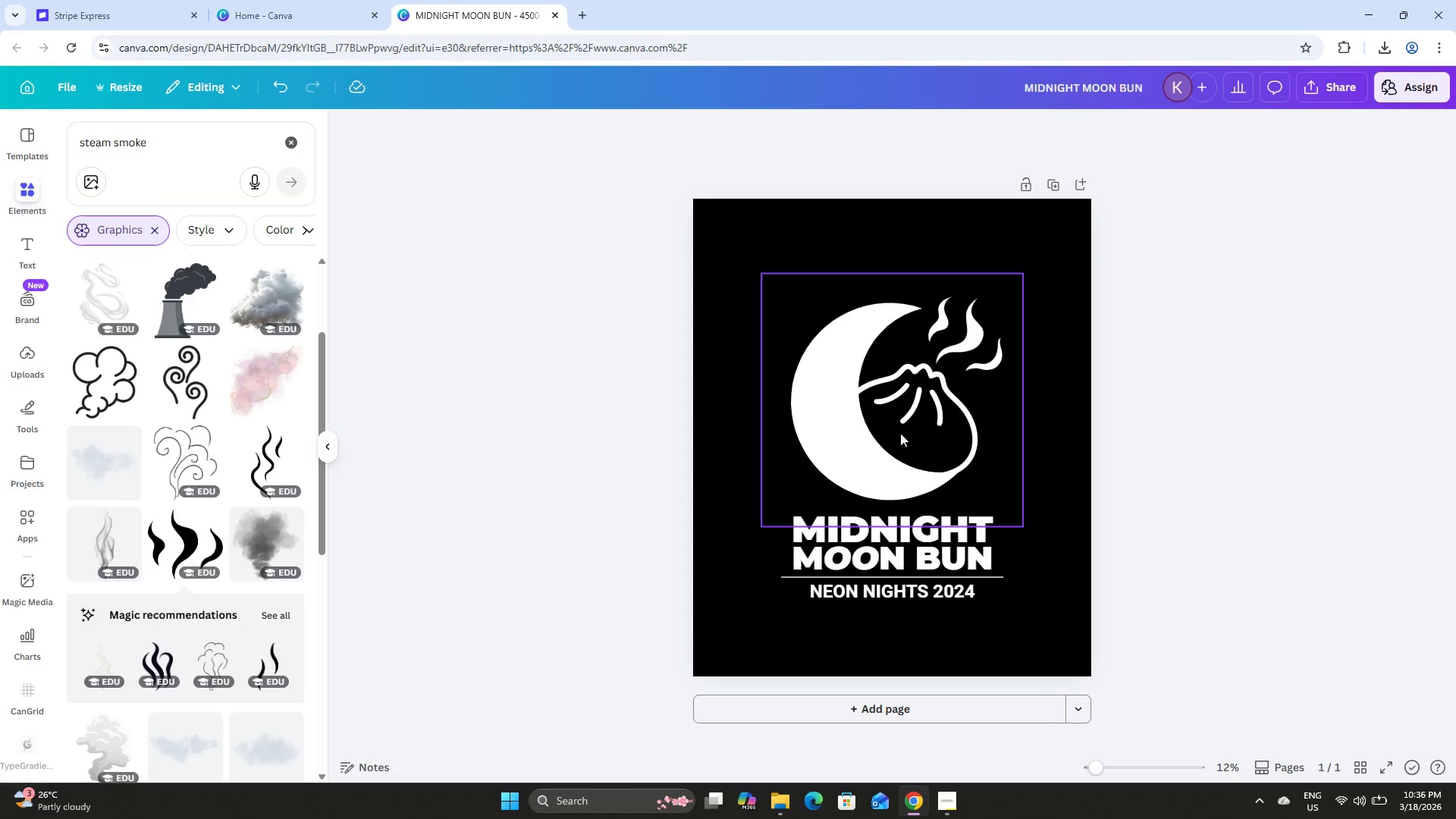 
scroll: coordinate [1008, 417], scroll_direction: down, amount: 8.0
 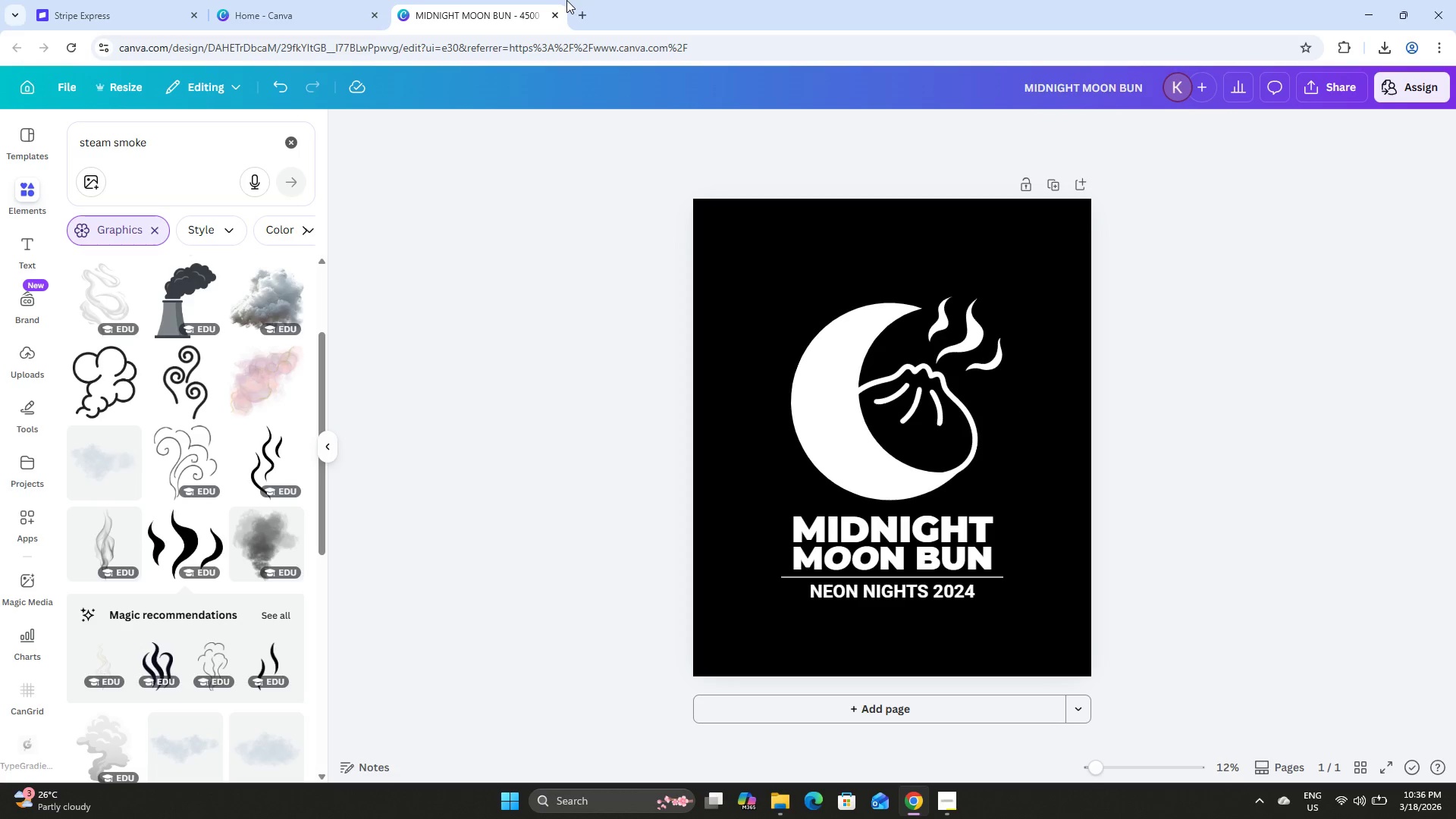 
left_click([296, 0])
 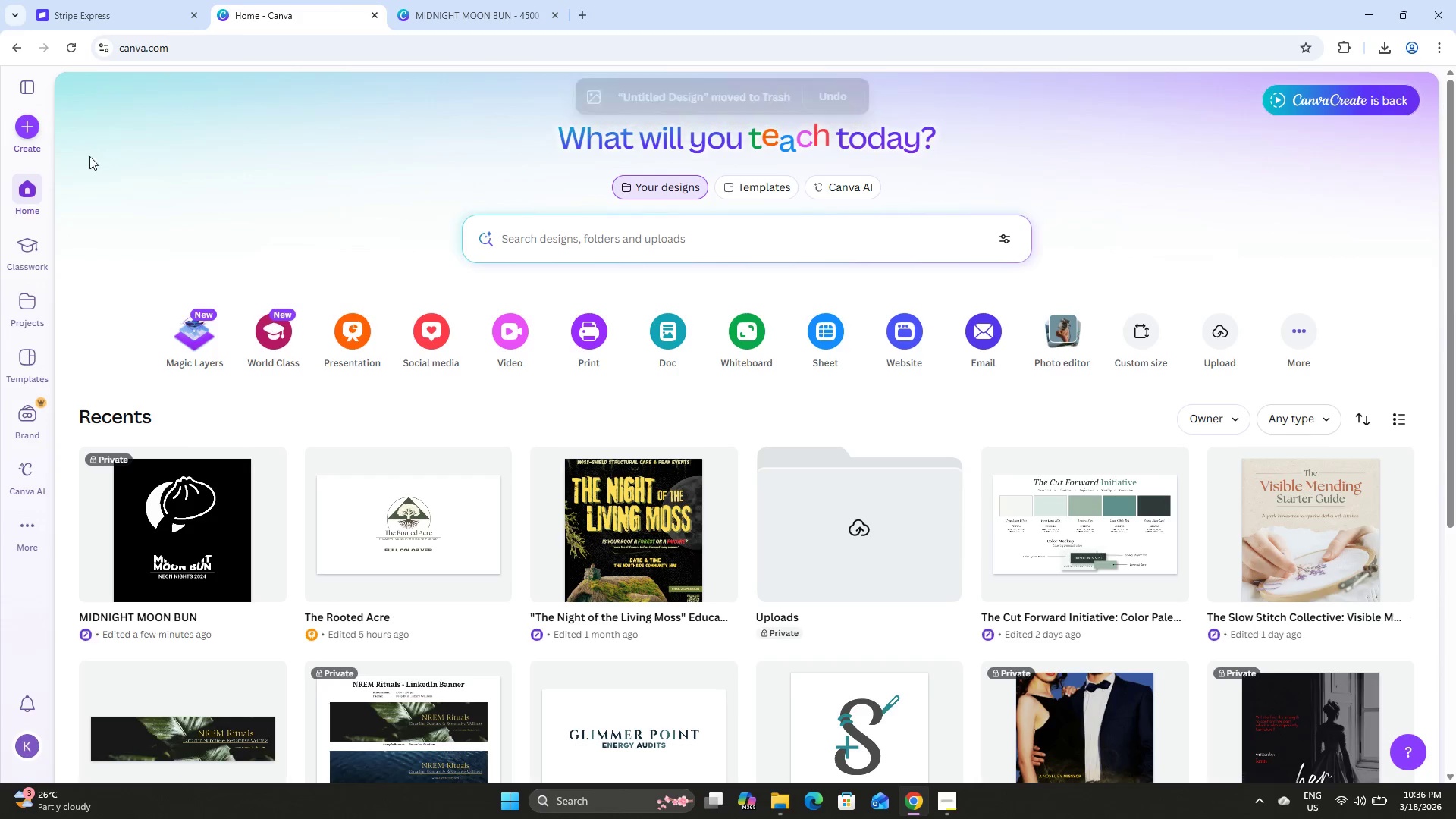 
left_click([78, 49])
 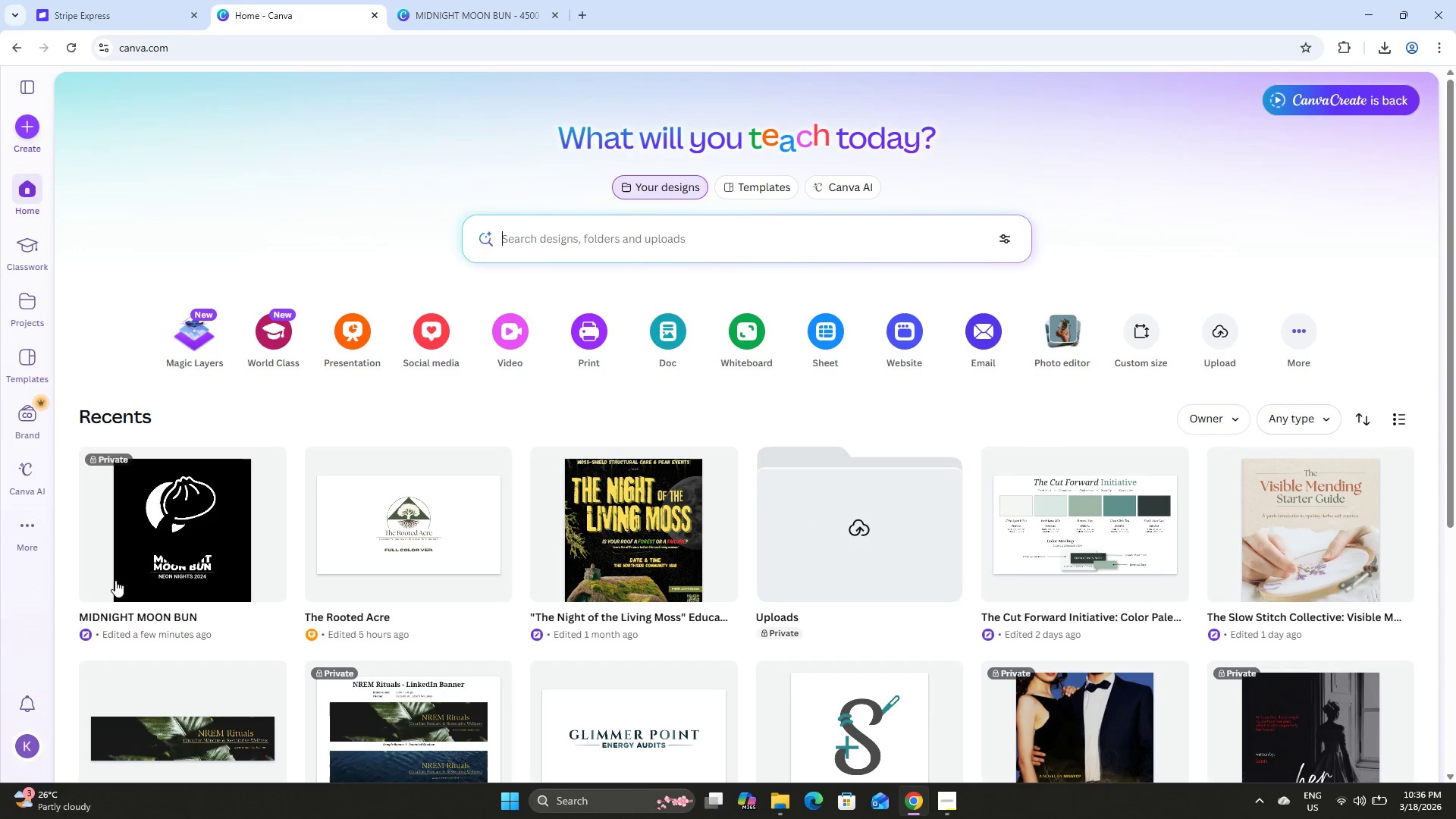 
wait(5.23)
 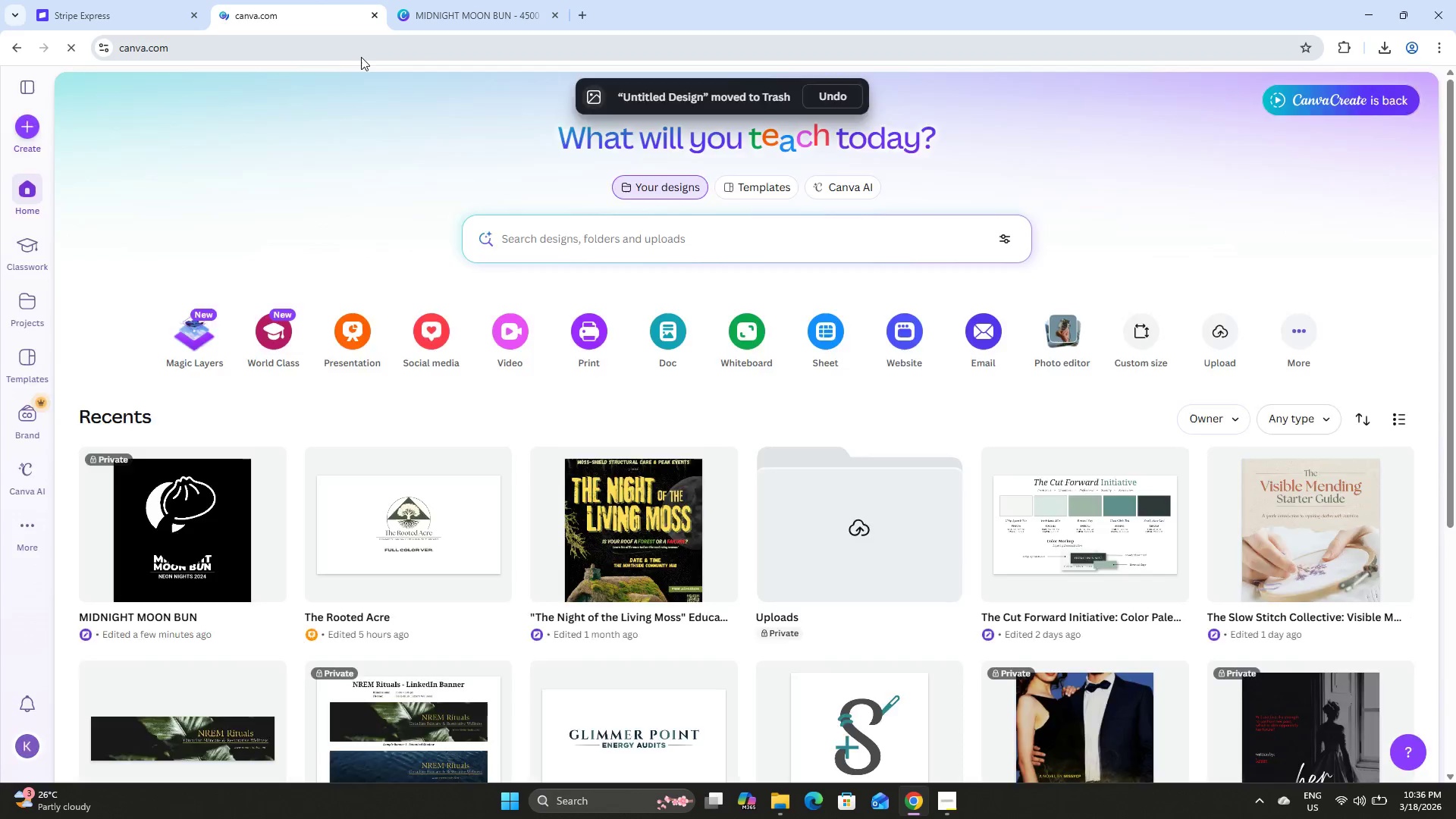 
left_click([174, 553])
 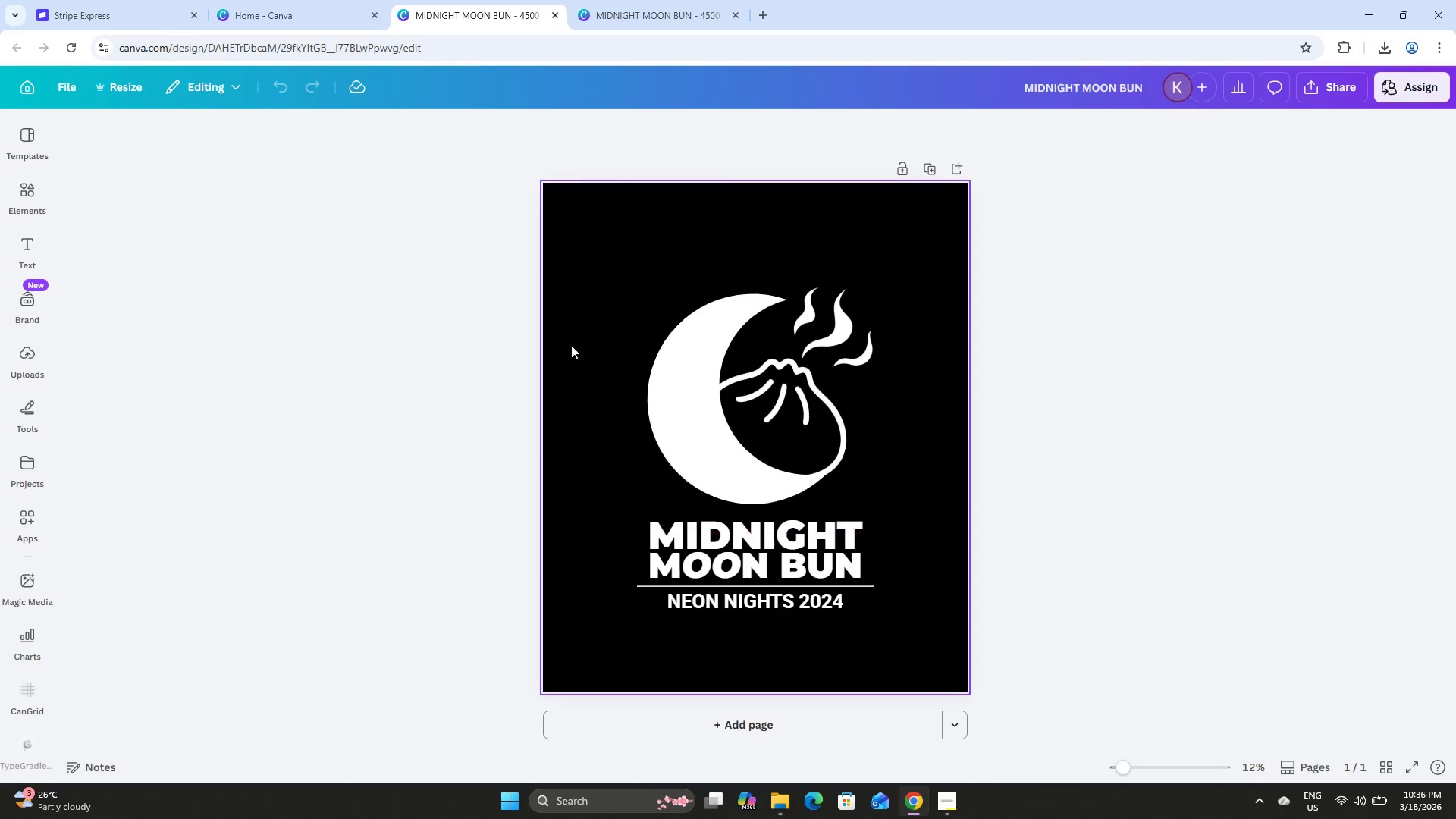 
wait(5.25)
 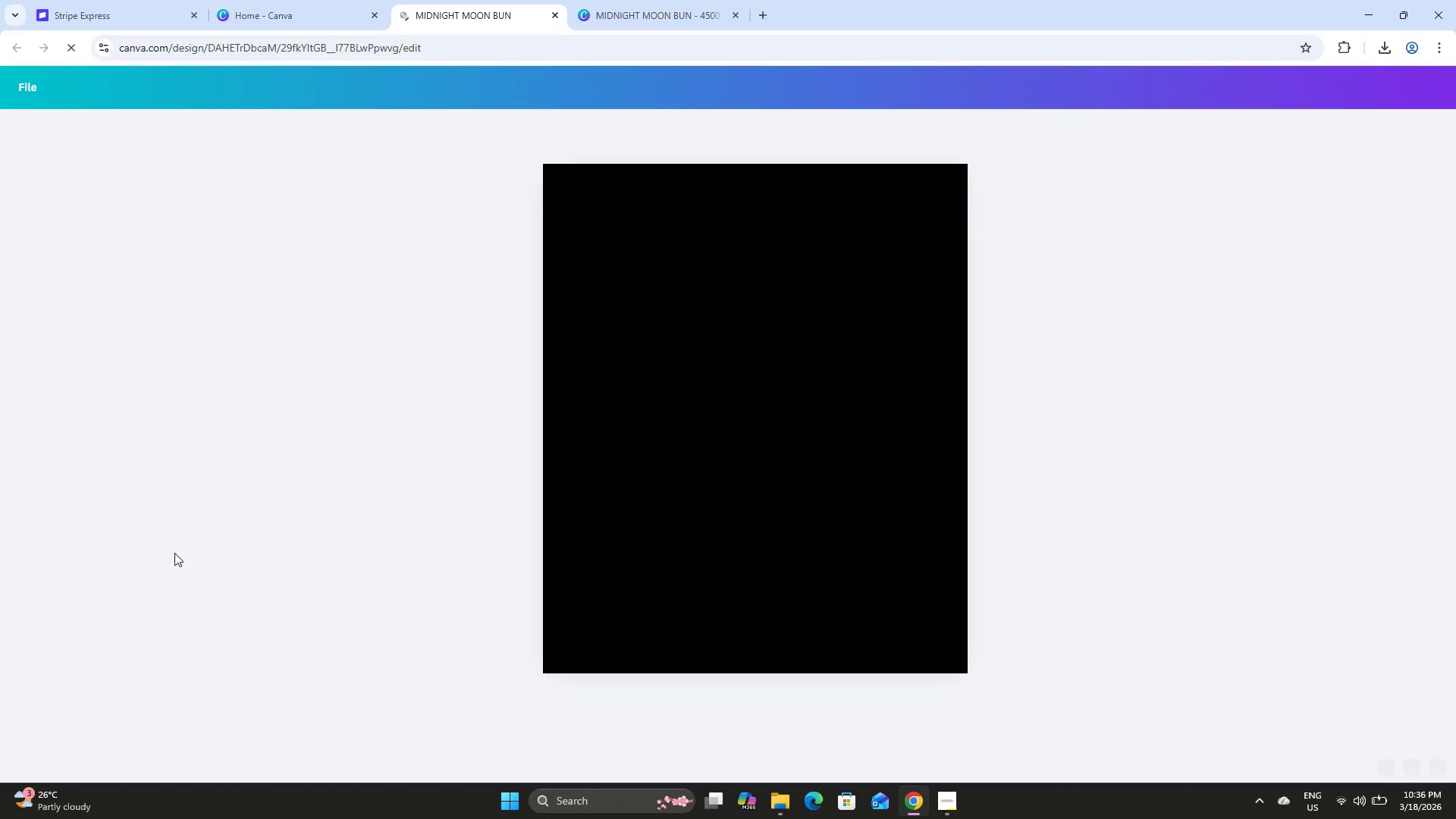 
scroll: coordinate [837, 525], scroll_direction: down, amount: 8.0
 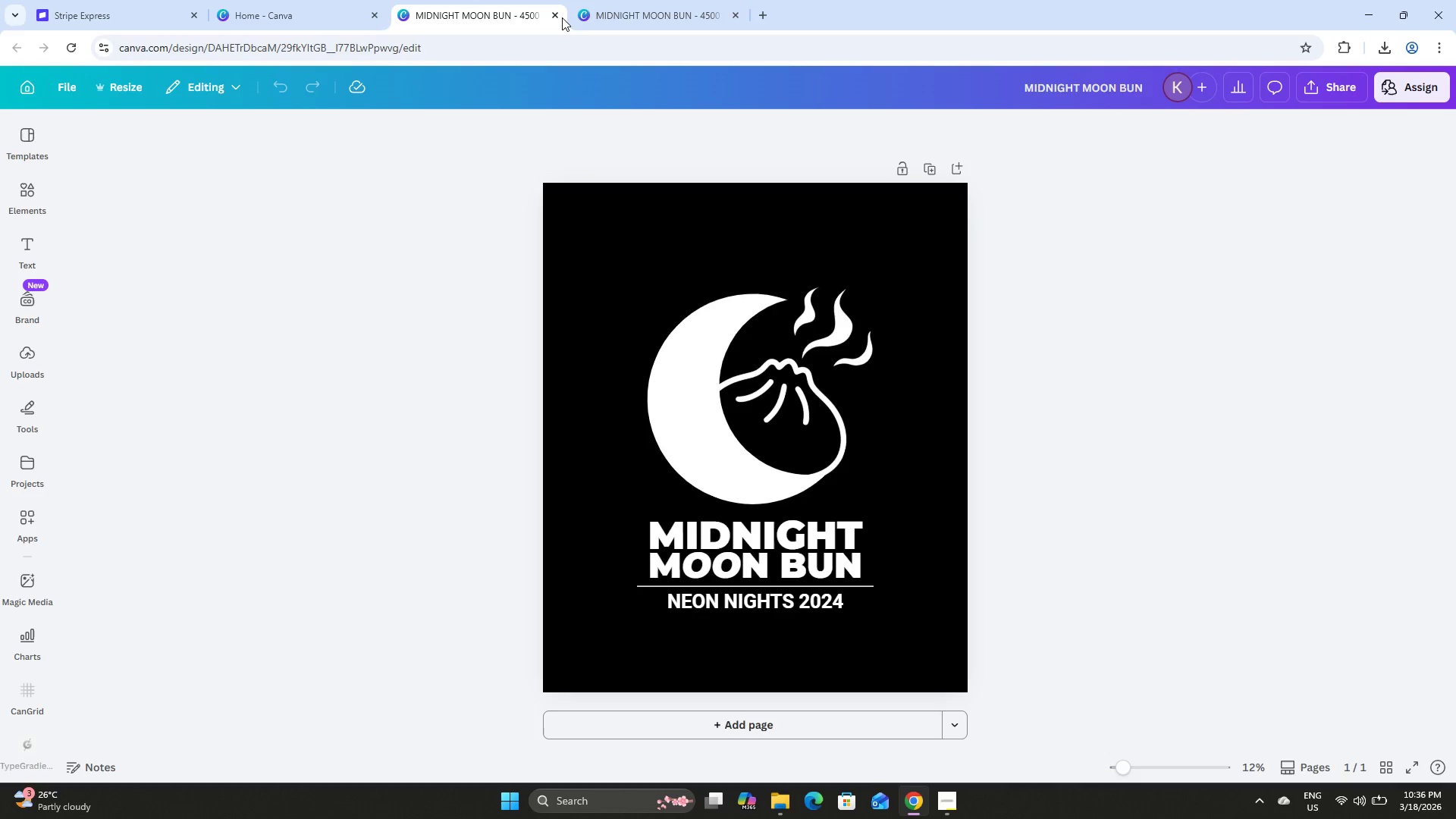 
double_click([557, 16])
 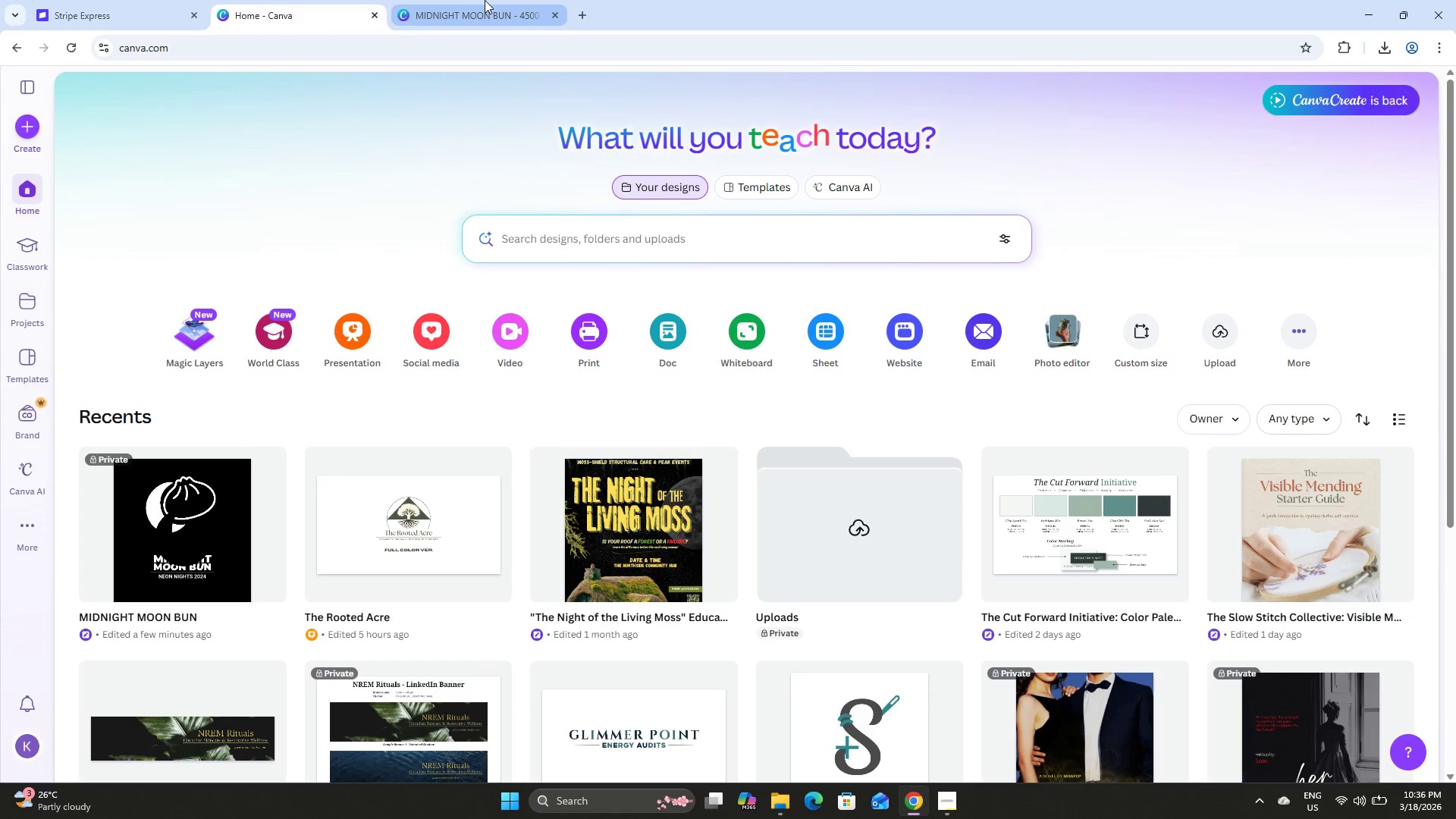 
double_click([290, 0])
 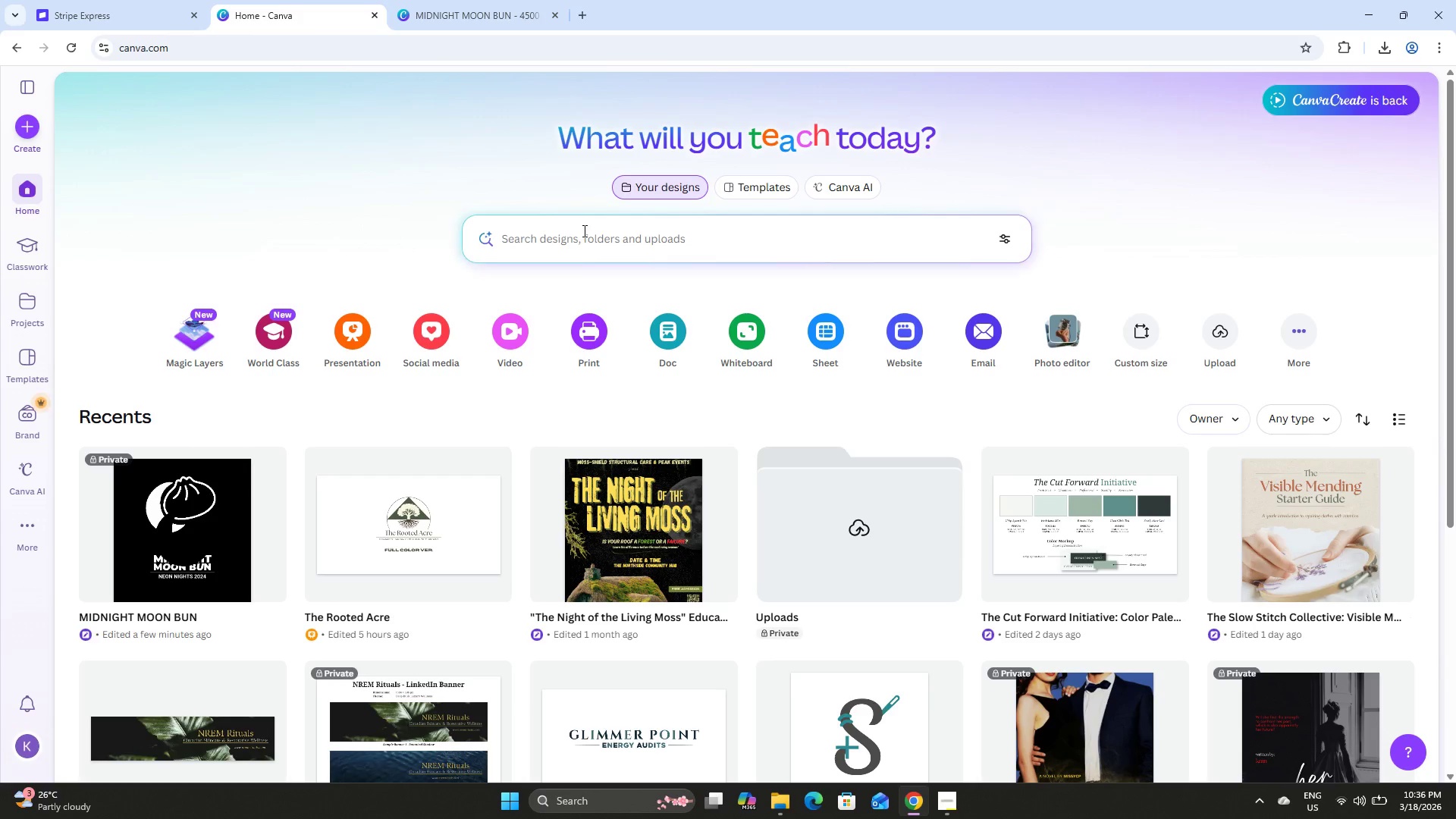 
left_click([582, 231])
 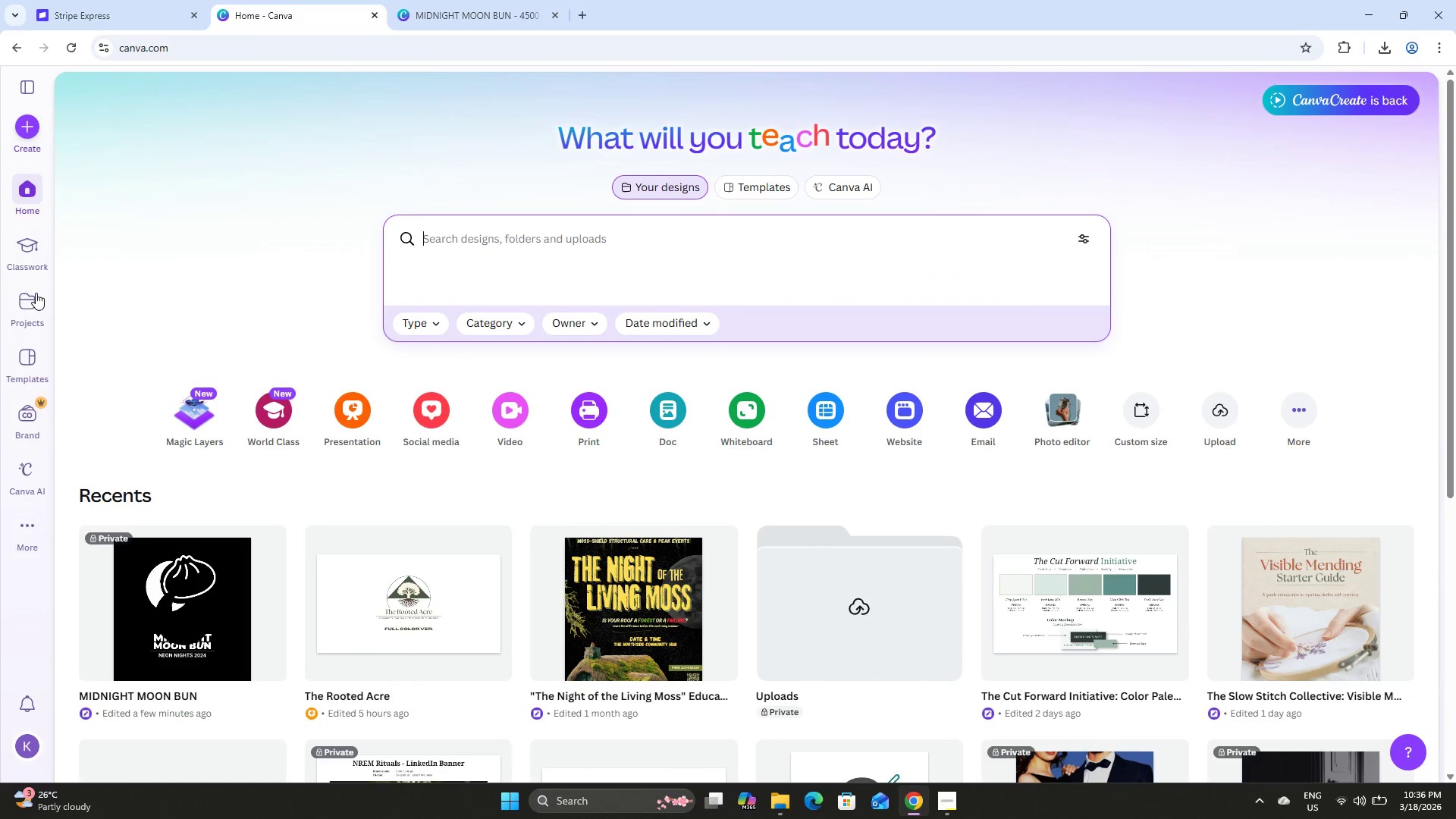 
left_click([24, 133])
 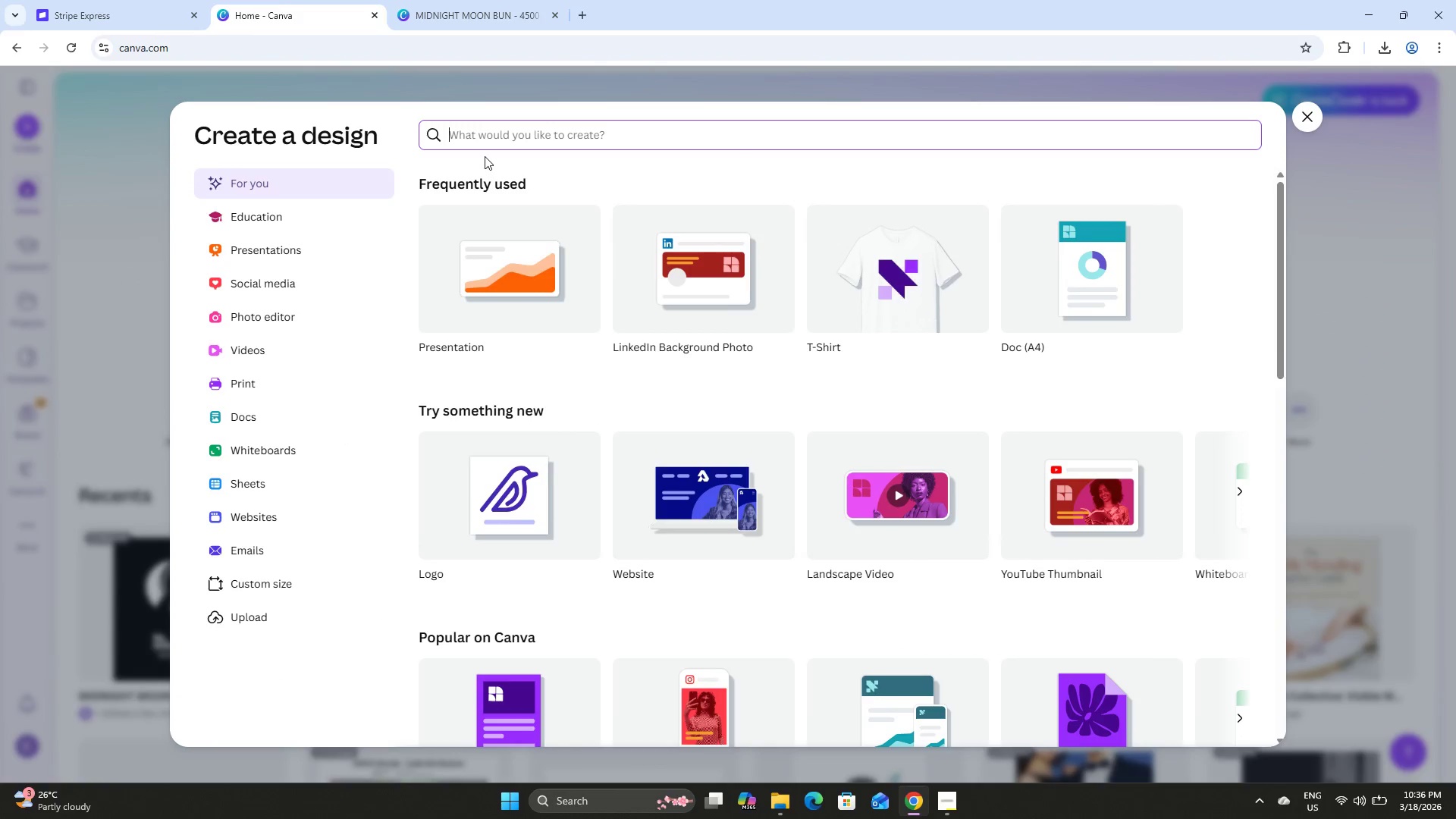 
type(tshirt mockup)
 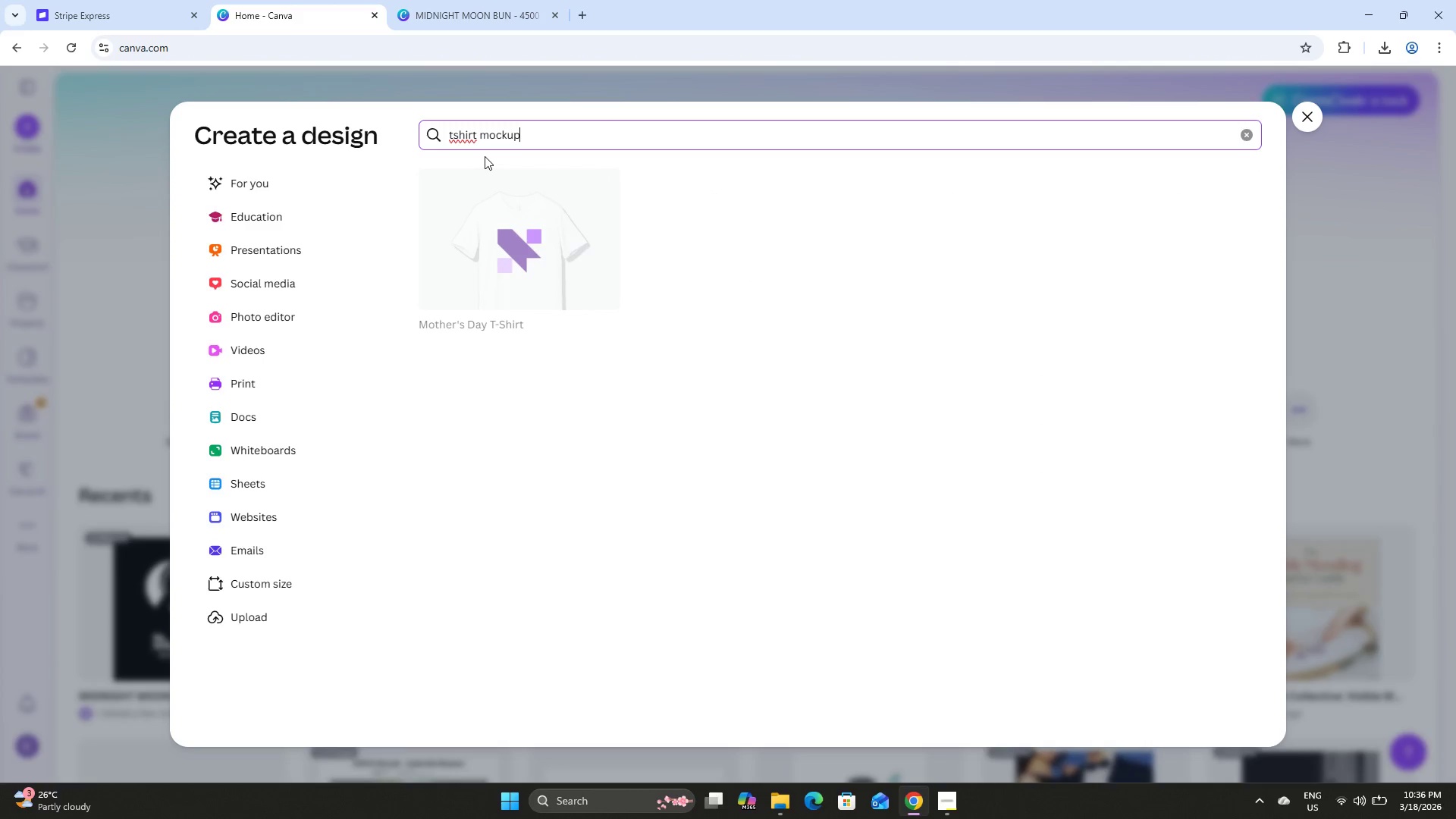 
key(Enter)
 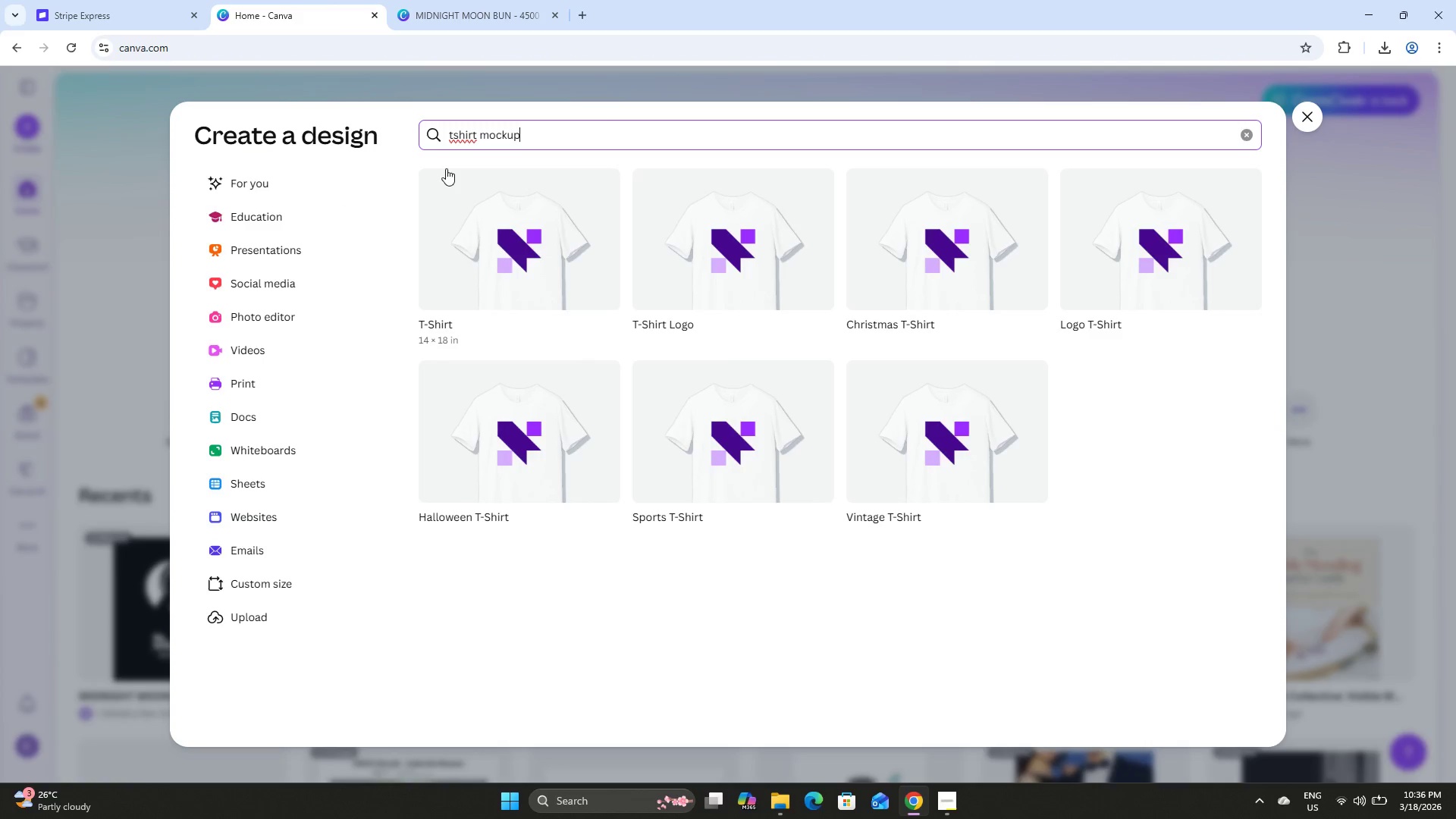 
mouse_move([438, 312])
 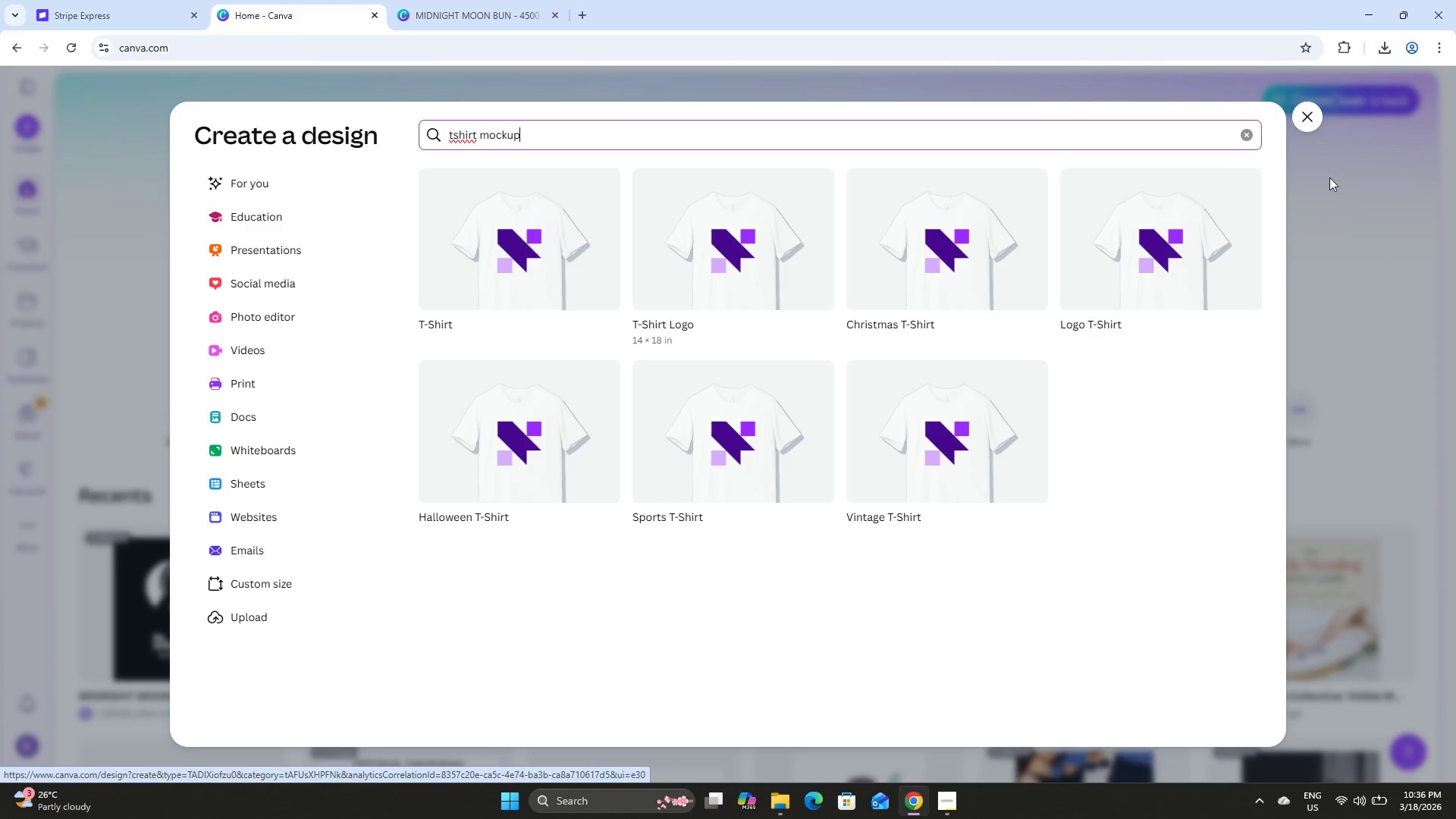 
left_click([1304, 121])
 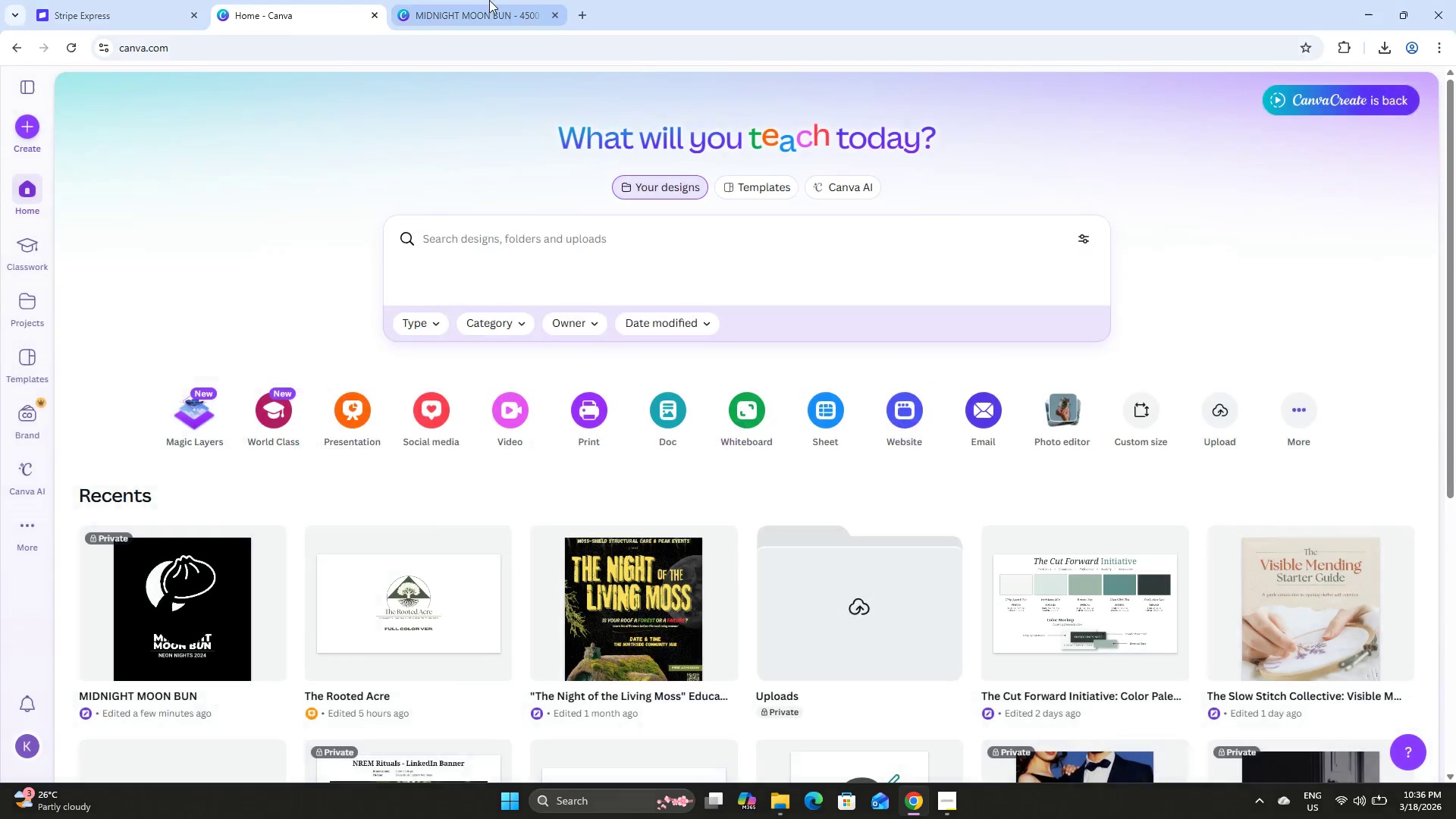 
left_click([488, 0])
 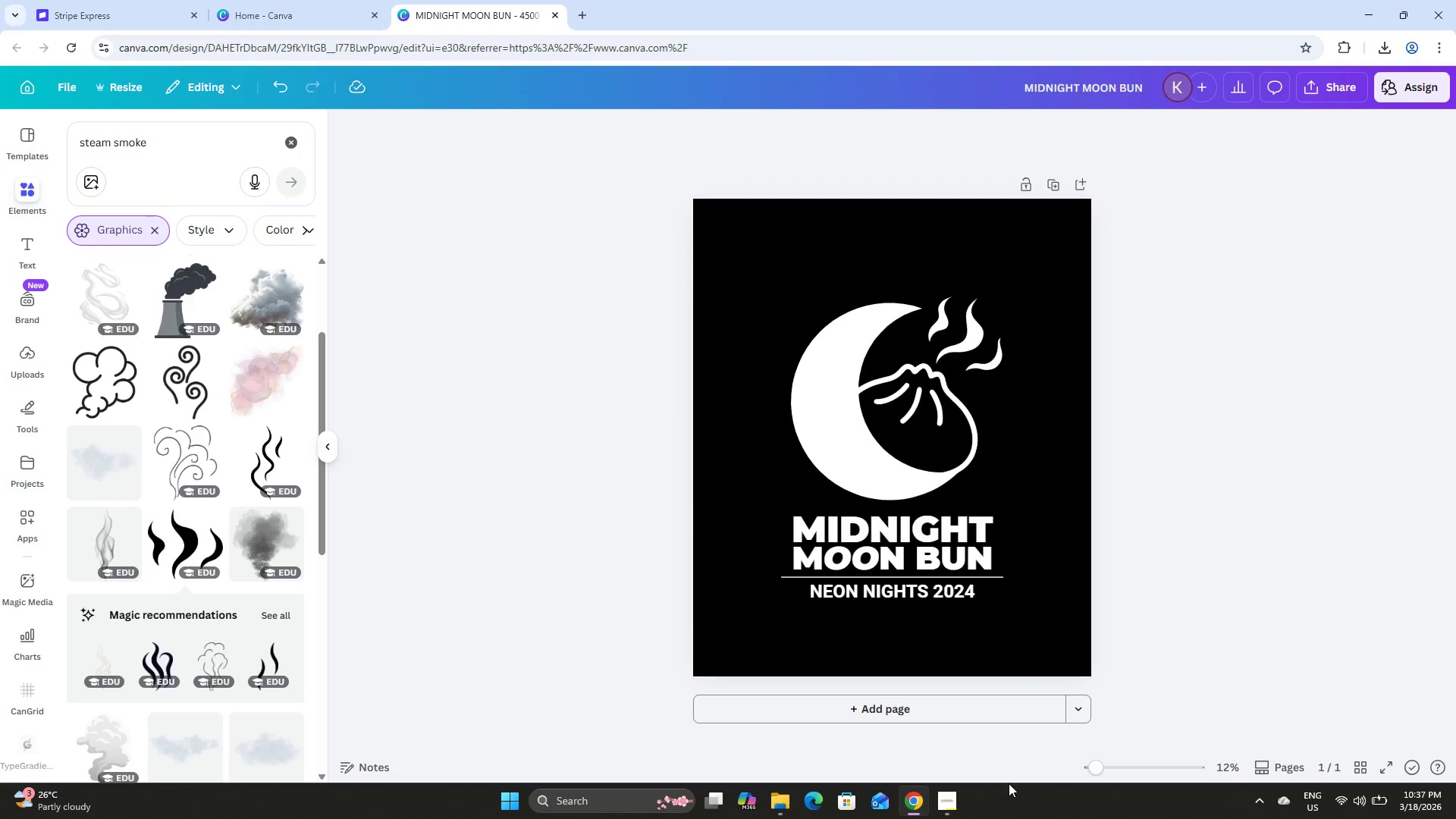 
left_click([942, 802])